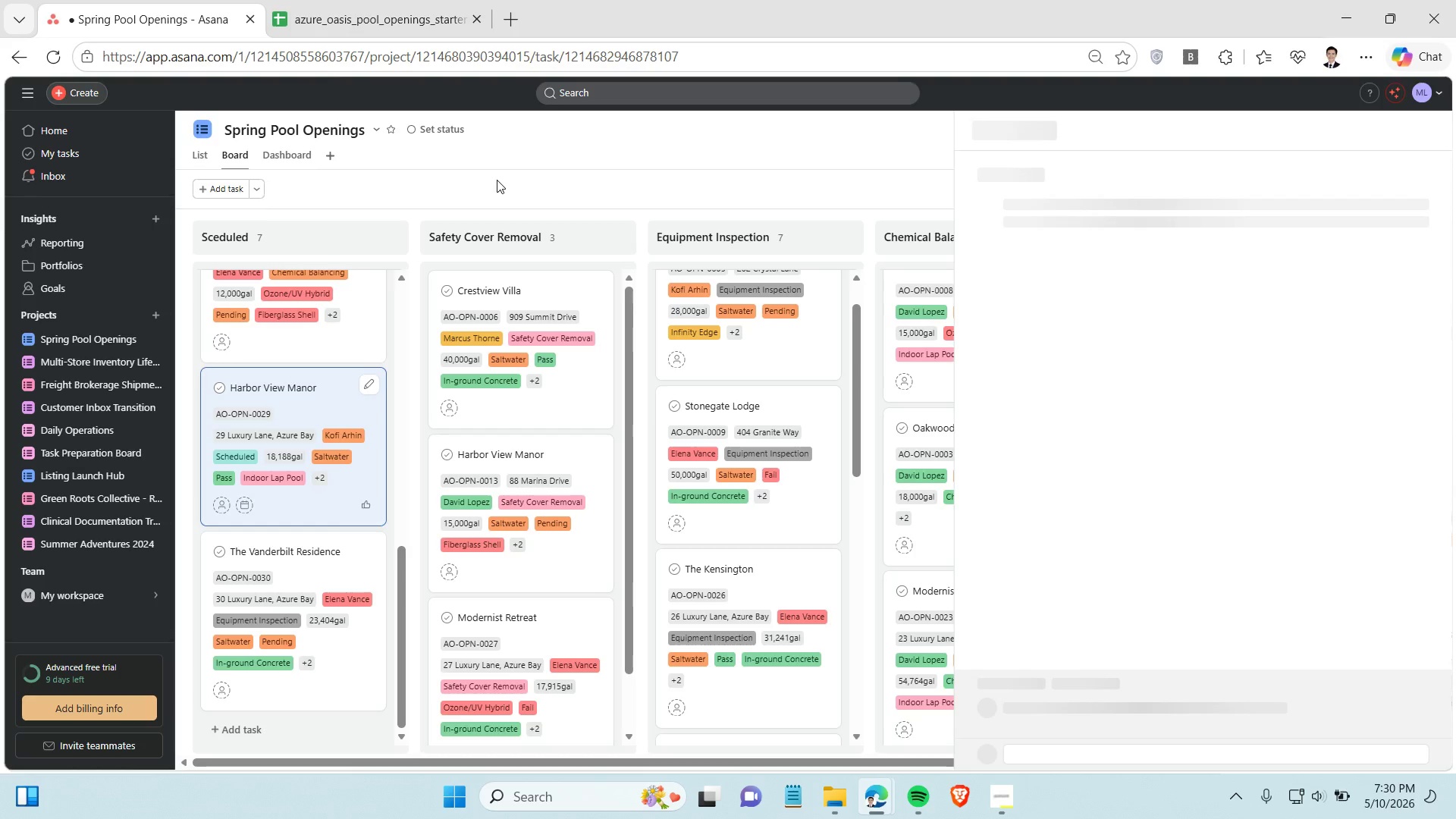 
left_click([487, 202])
 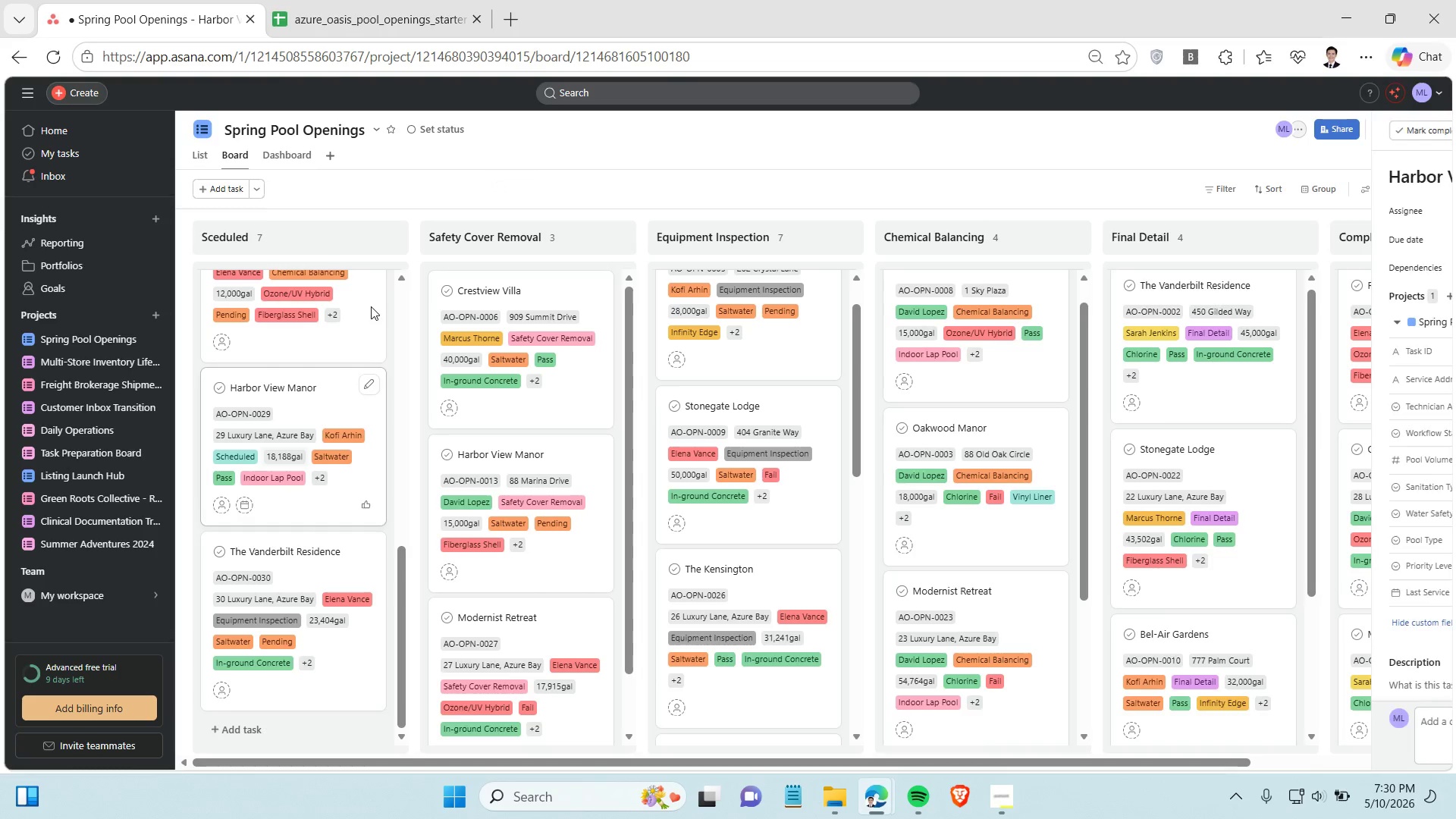 
left_click_drag(start_coordinate=[307, 690], to_coordinate=[756, 667])
 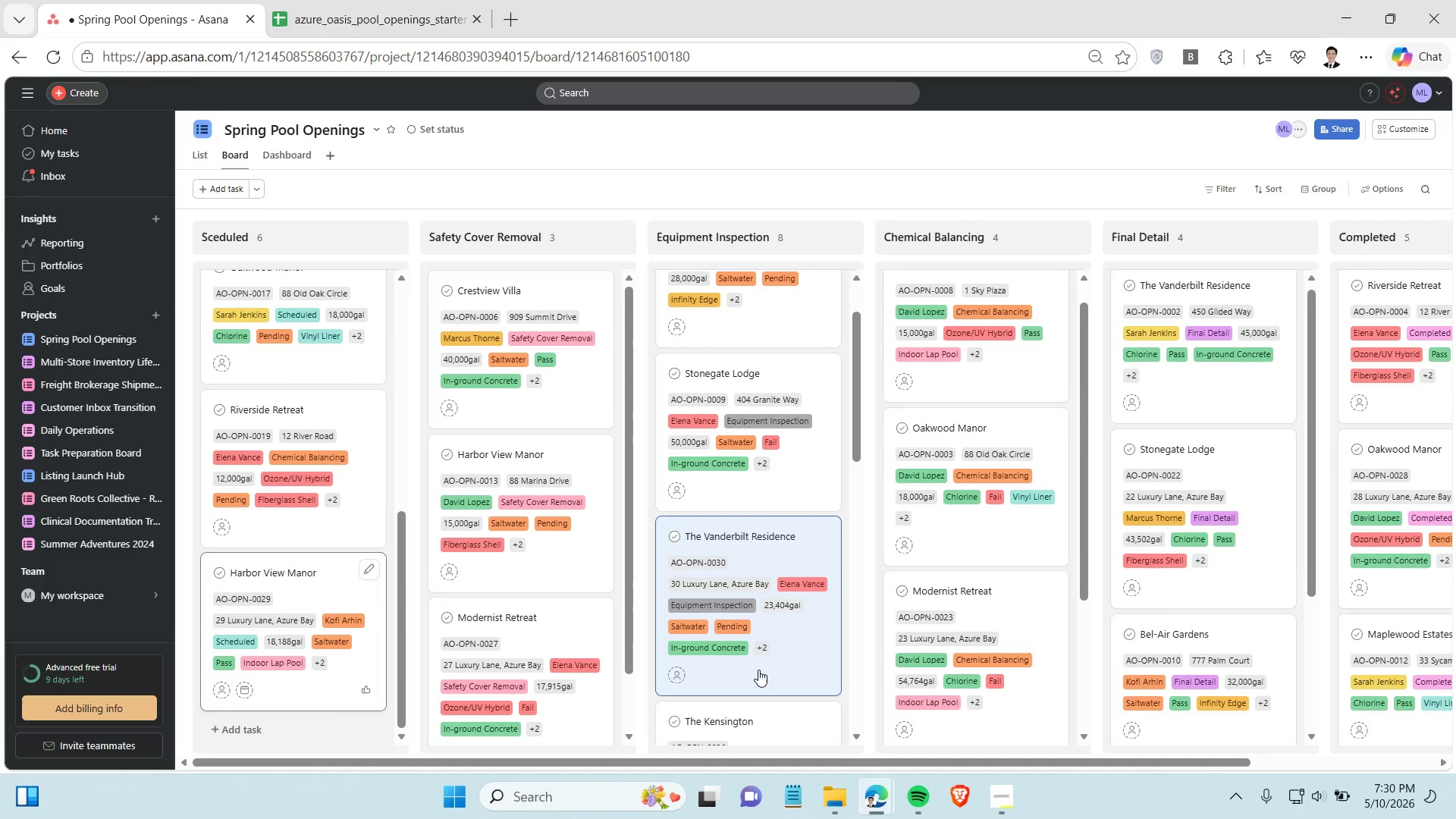 
scroll: coordinate [314, 674], scroll_direction: down, amount: 6.0
 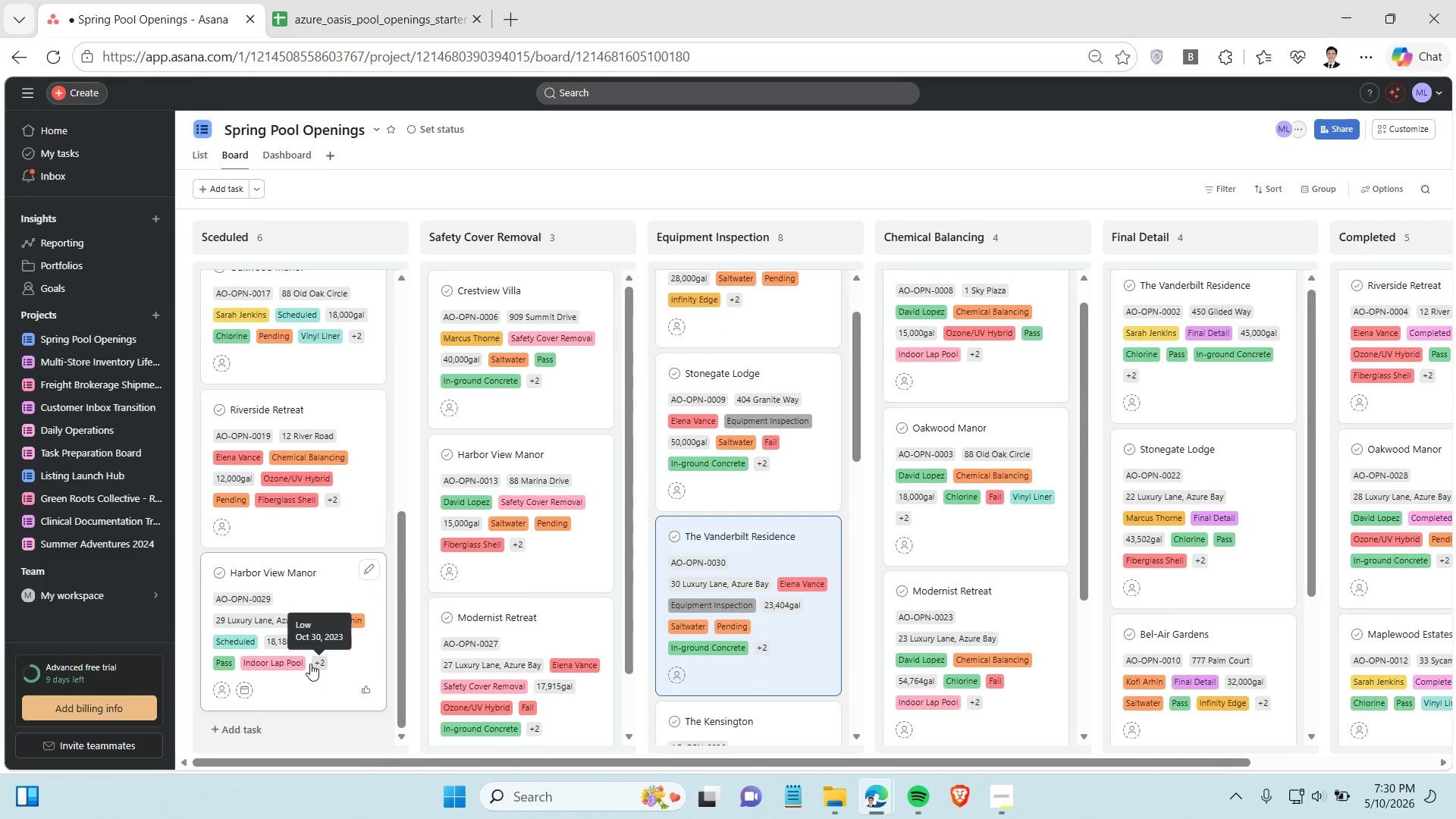 
scroll: coordinate [294, 641], scroll_direction: up, amount: 14.0
 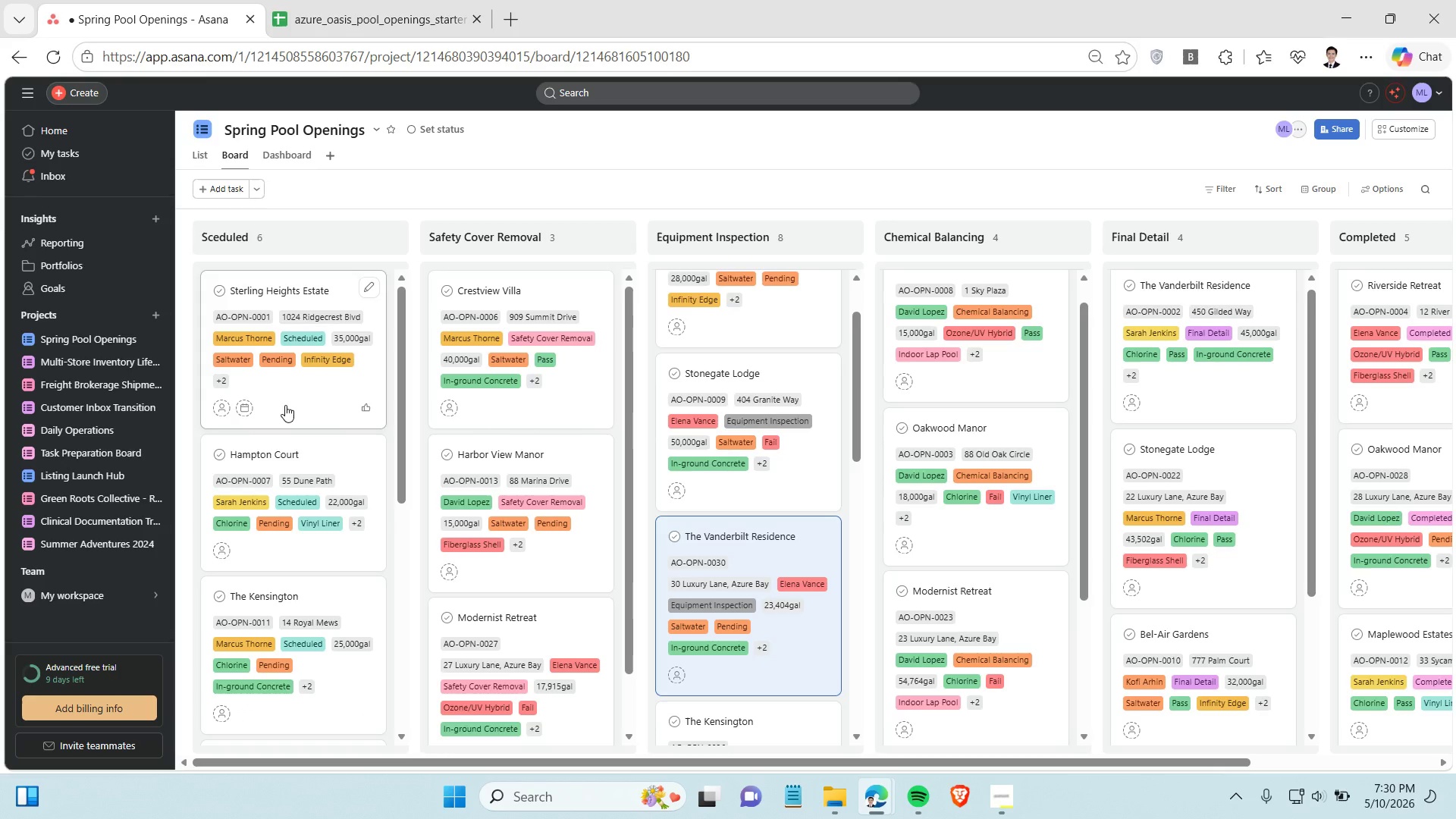 
scroll: coordinate [285, 405], scroll_direction: down, amount: 5.0
 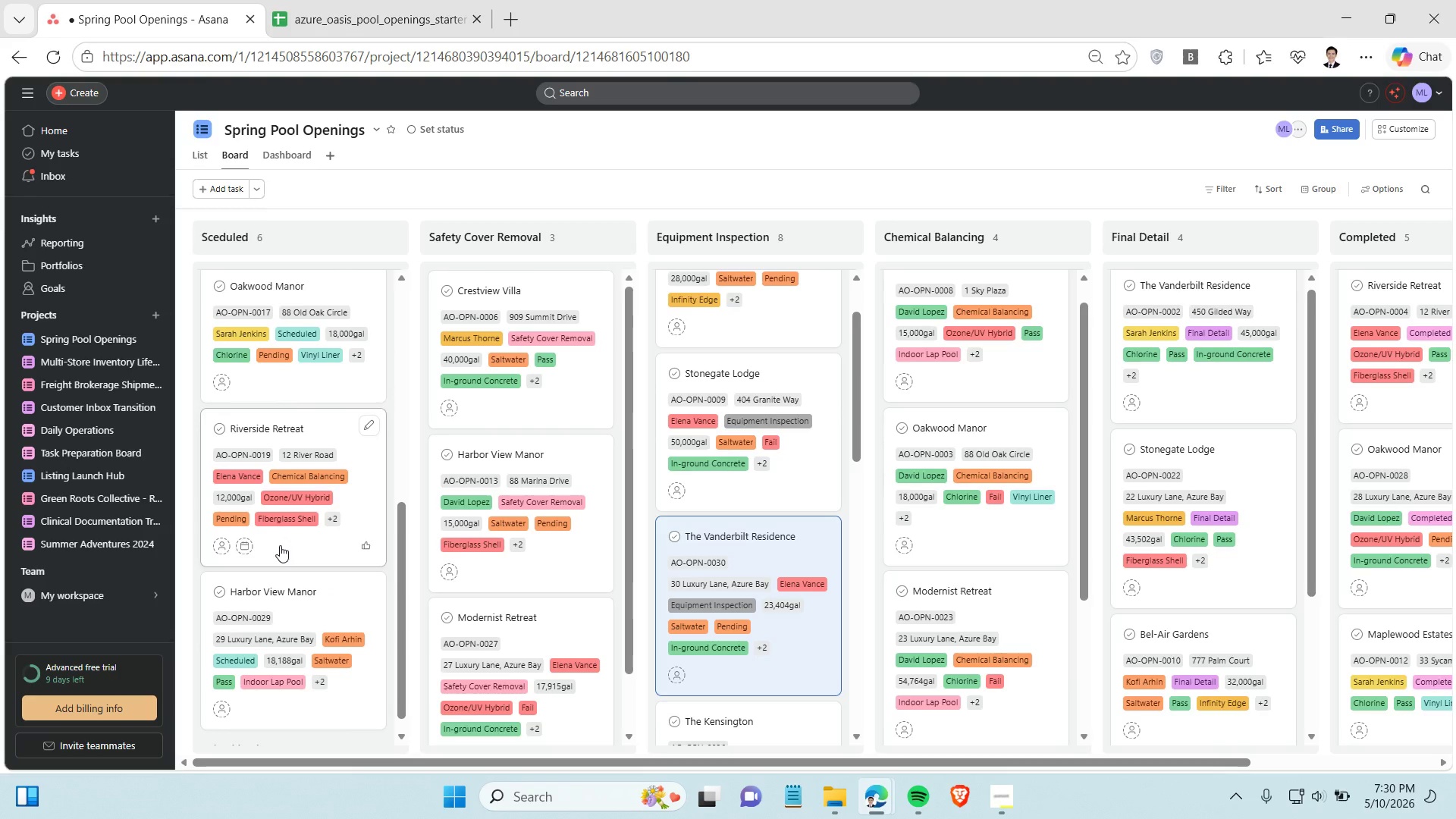 
left_click_drag(start_coordinate=[280, 545], to_coordinate=[955, 519])
 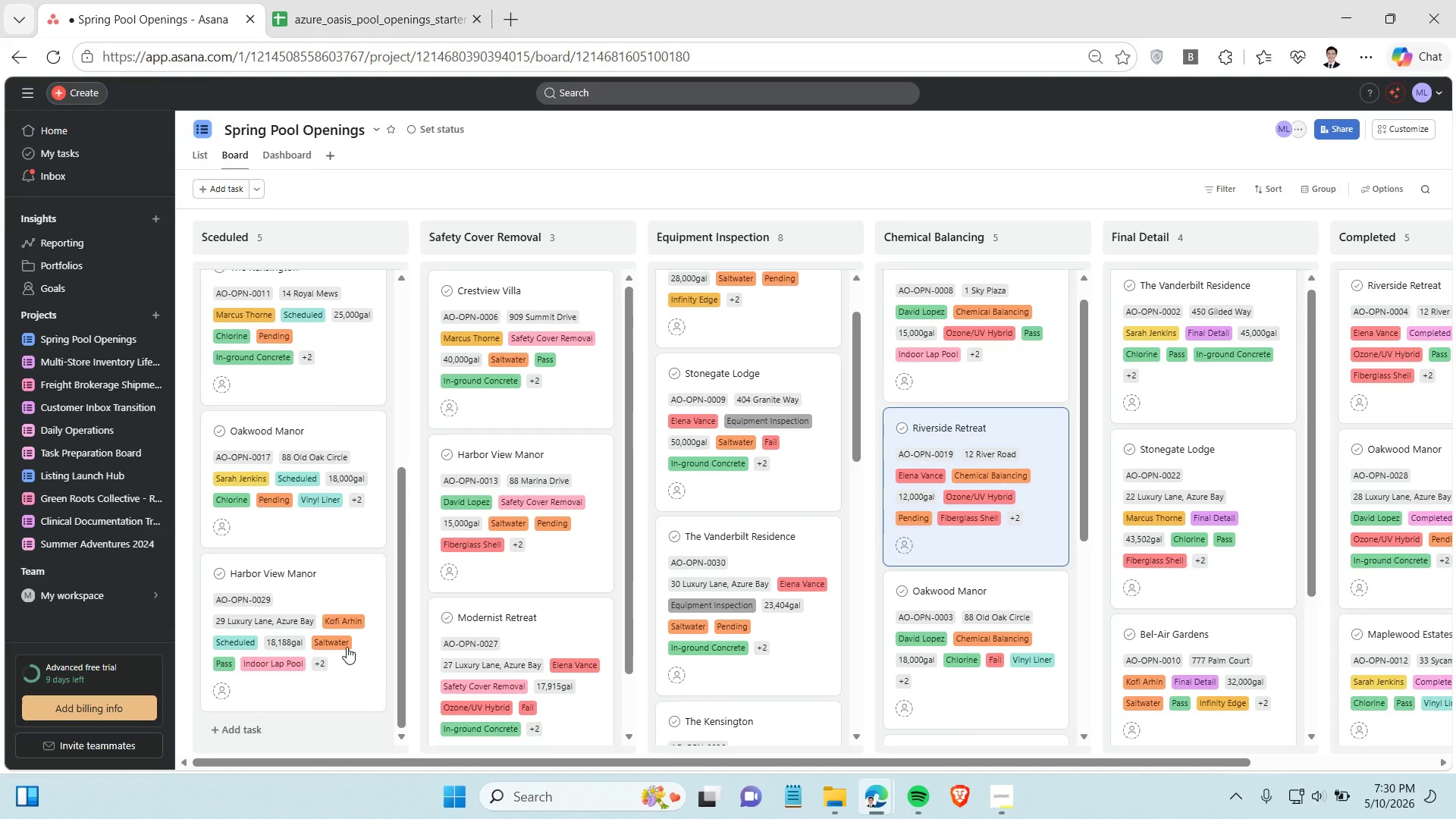 
scroll: coordinate [312, 695], scroll_direction: down, amount: 2.0
 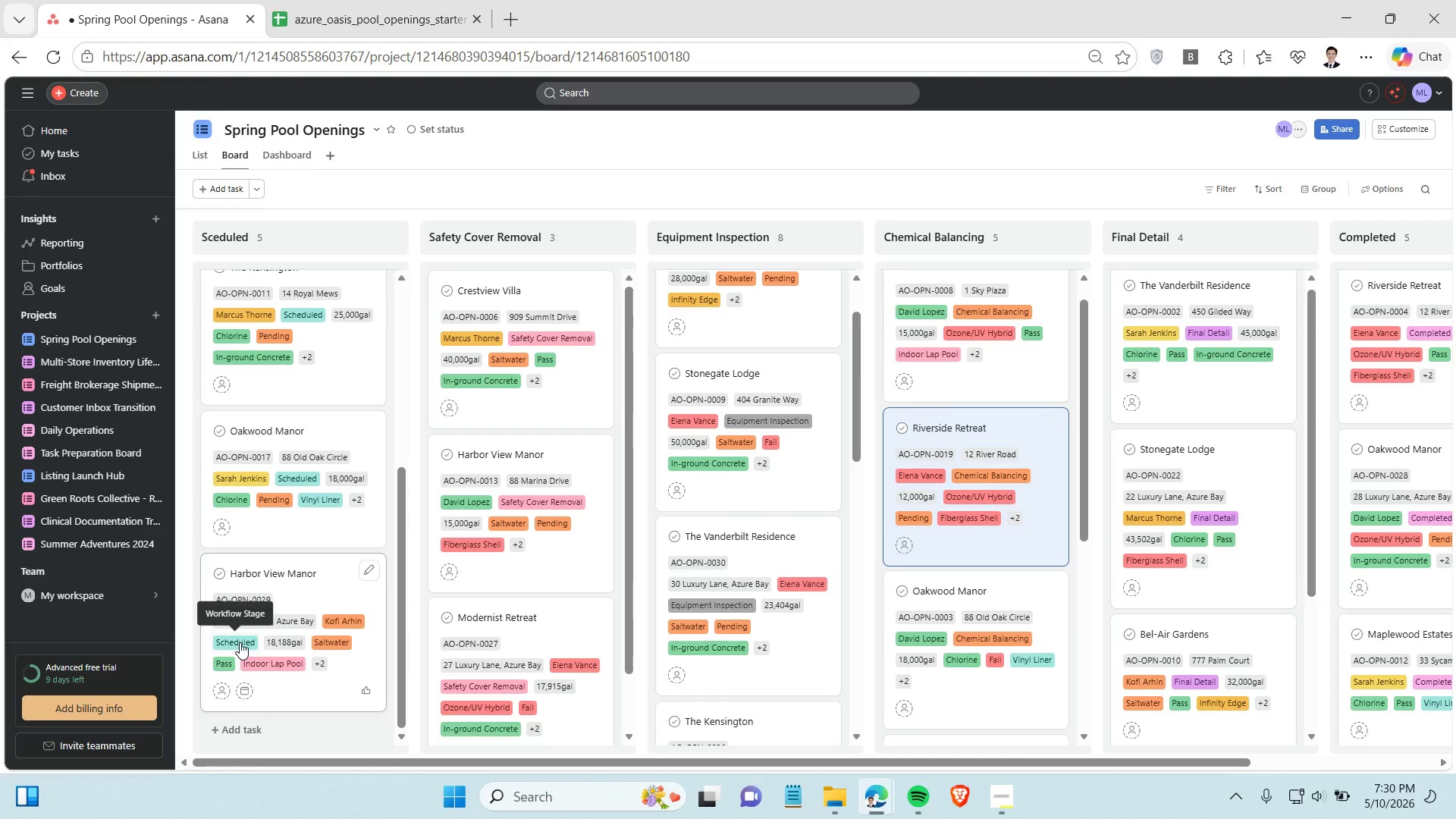 
mouse_move([966, 483])
 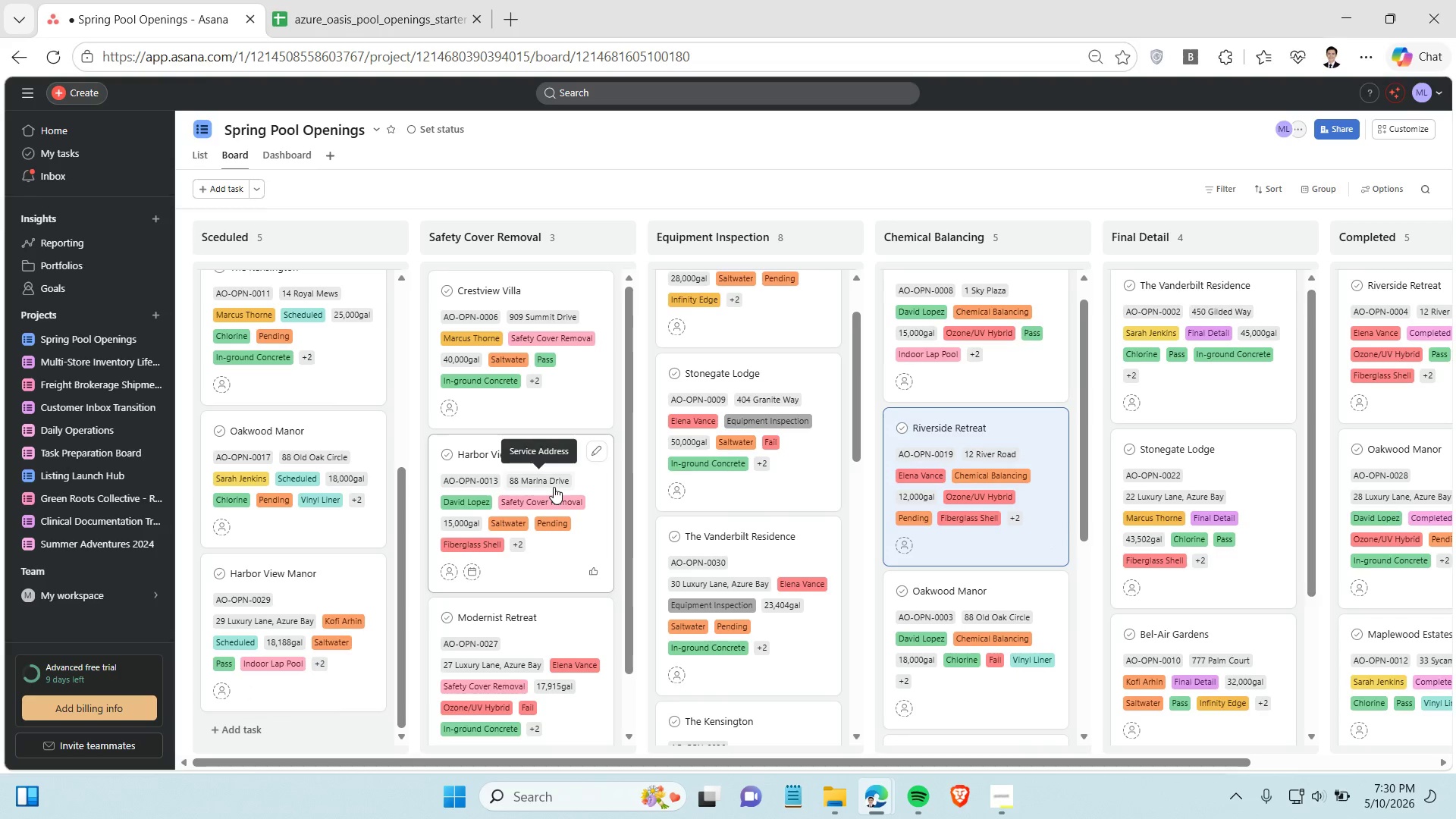 
scroll: coordinate [554, 487], scroll_direction: up, amount: 3.0
 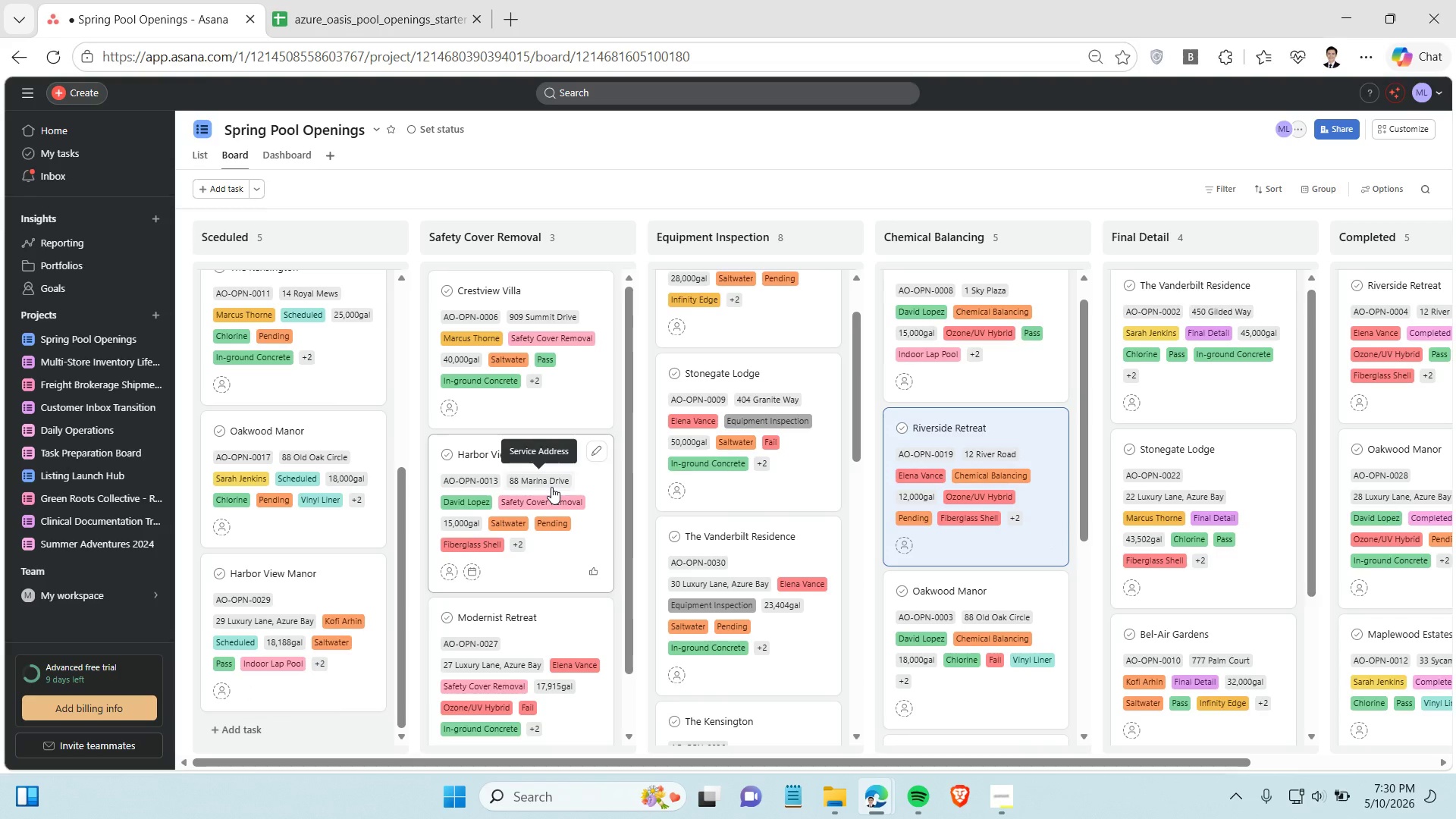 
scroll: coordinate [551, 487], scroll_direction: down, amount: 1.0
 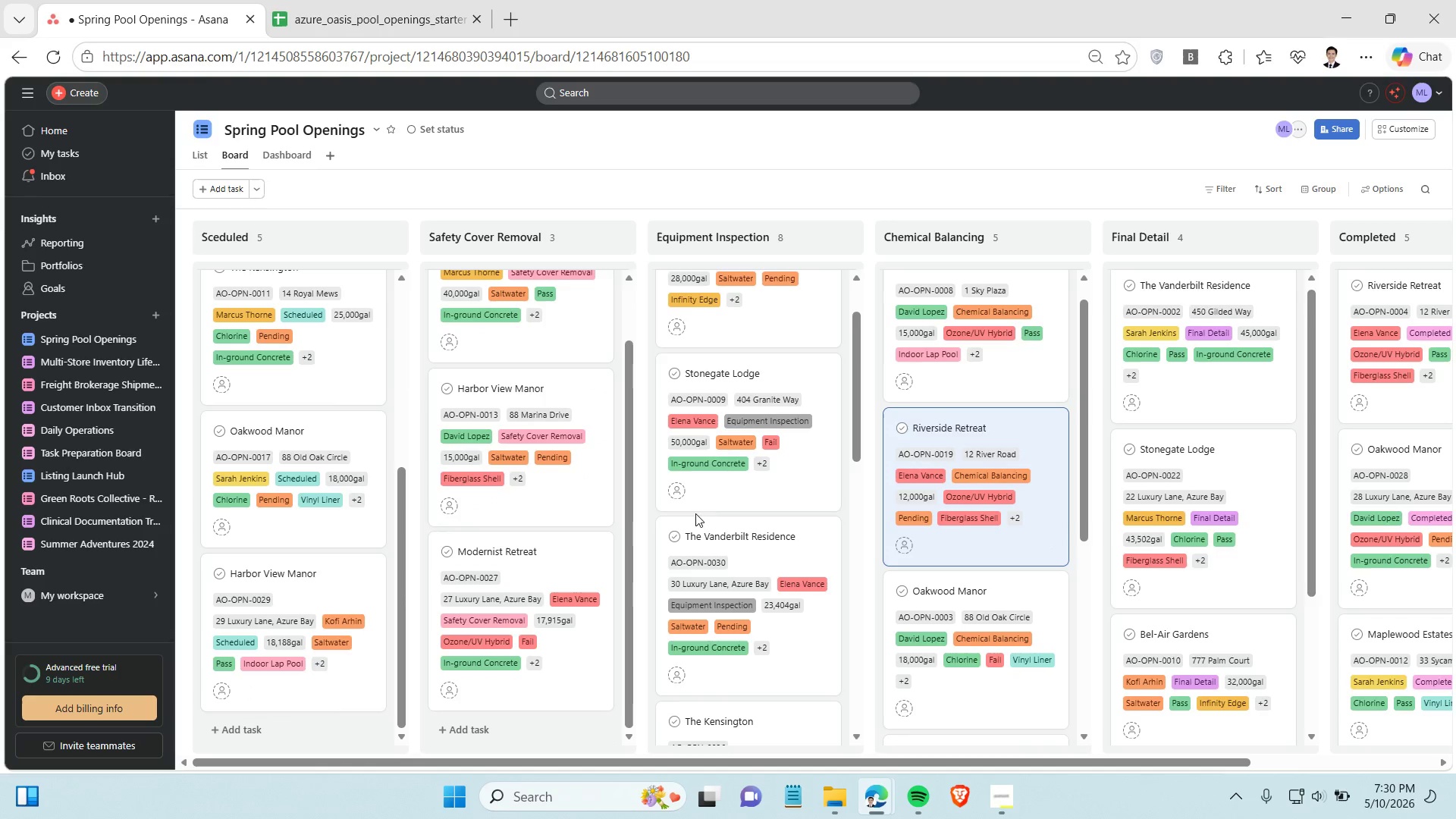 
scroll: coordinate [708, 510], scroll_direction: none, amount: 0.0
 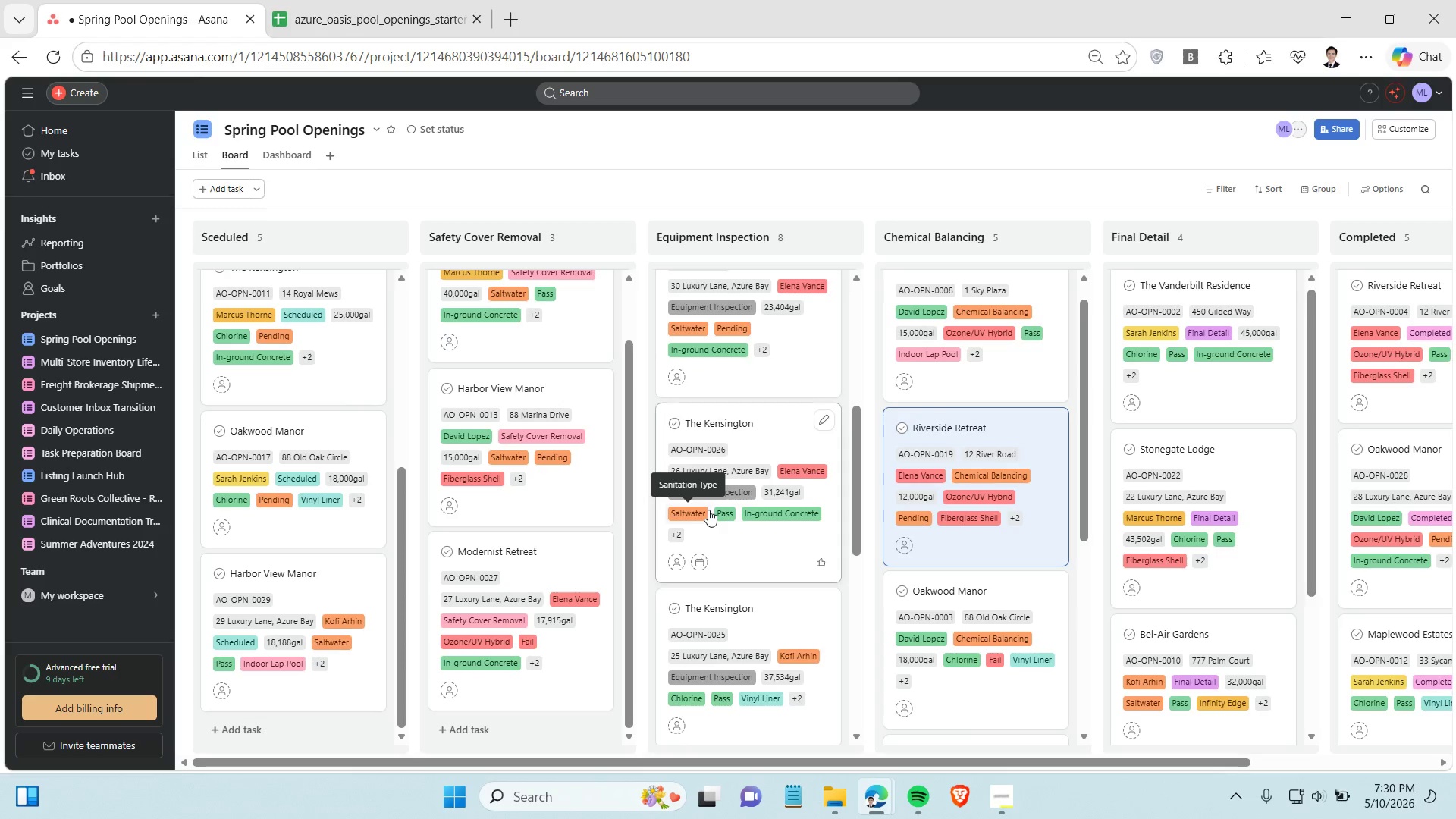 
scroll: coordinate [708, 510], scroll_direction: down, amount: 3.0
 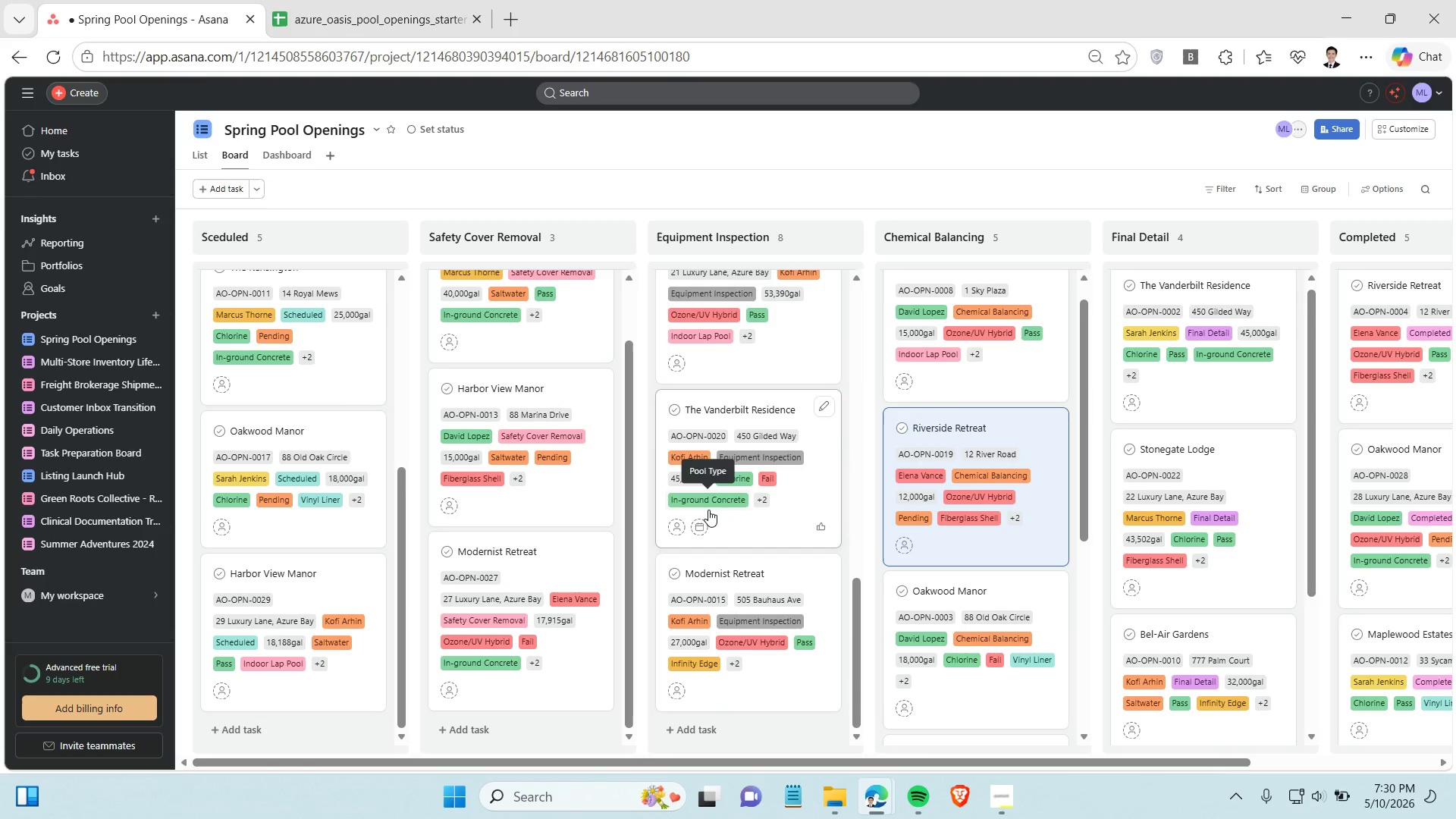 
scroll: coordinate [922, 462], scroll_direction: up, amount: 7.0
 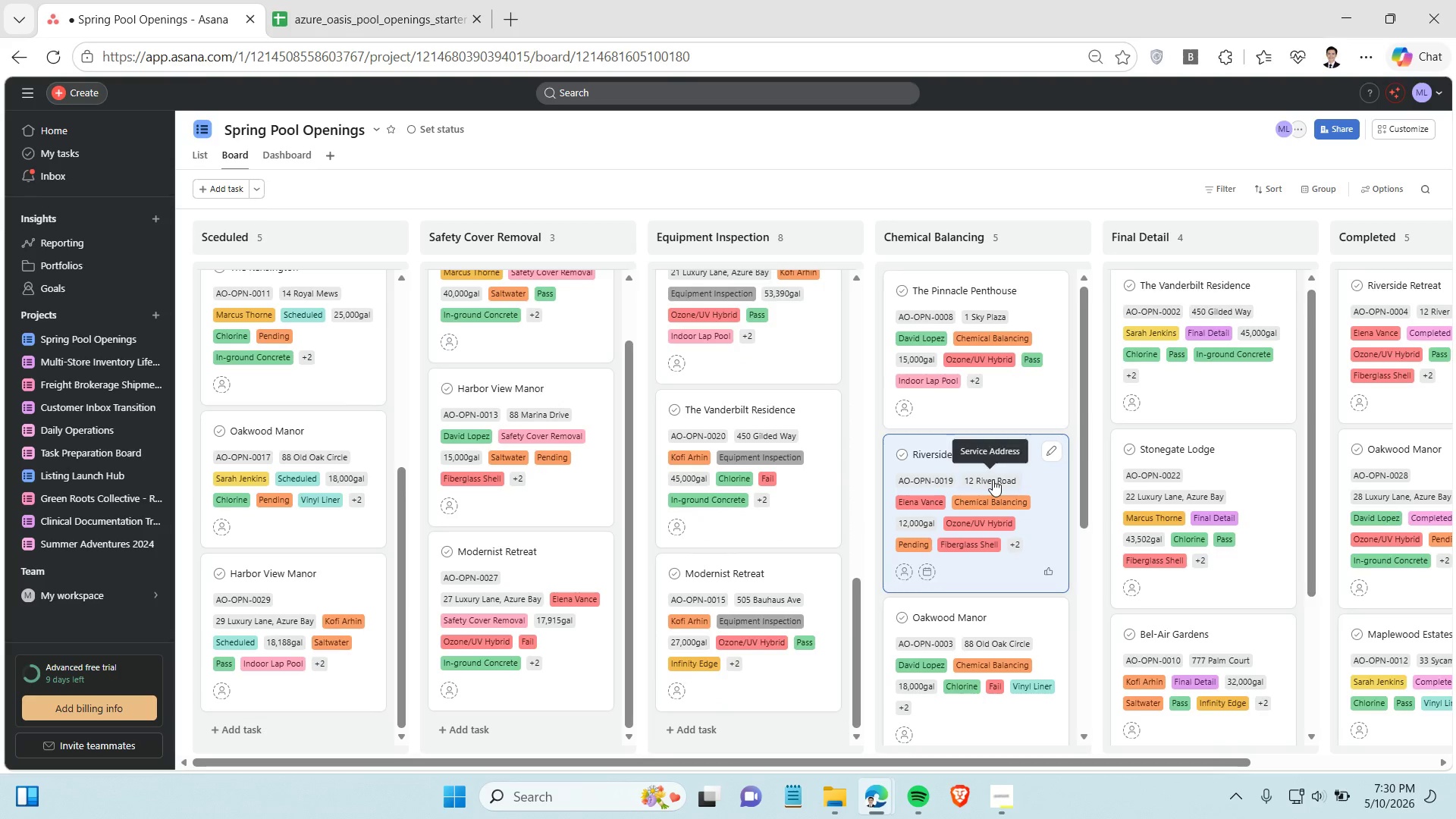 
scroll: coordinate [996, 482], scroll_direction: down, amount: 4.0
 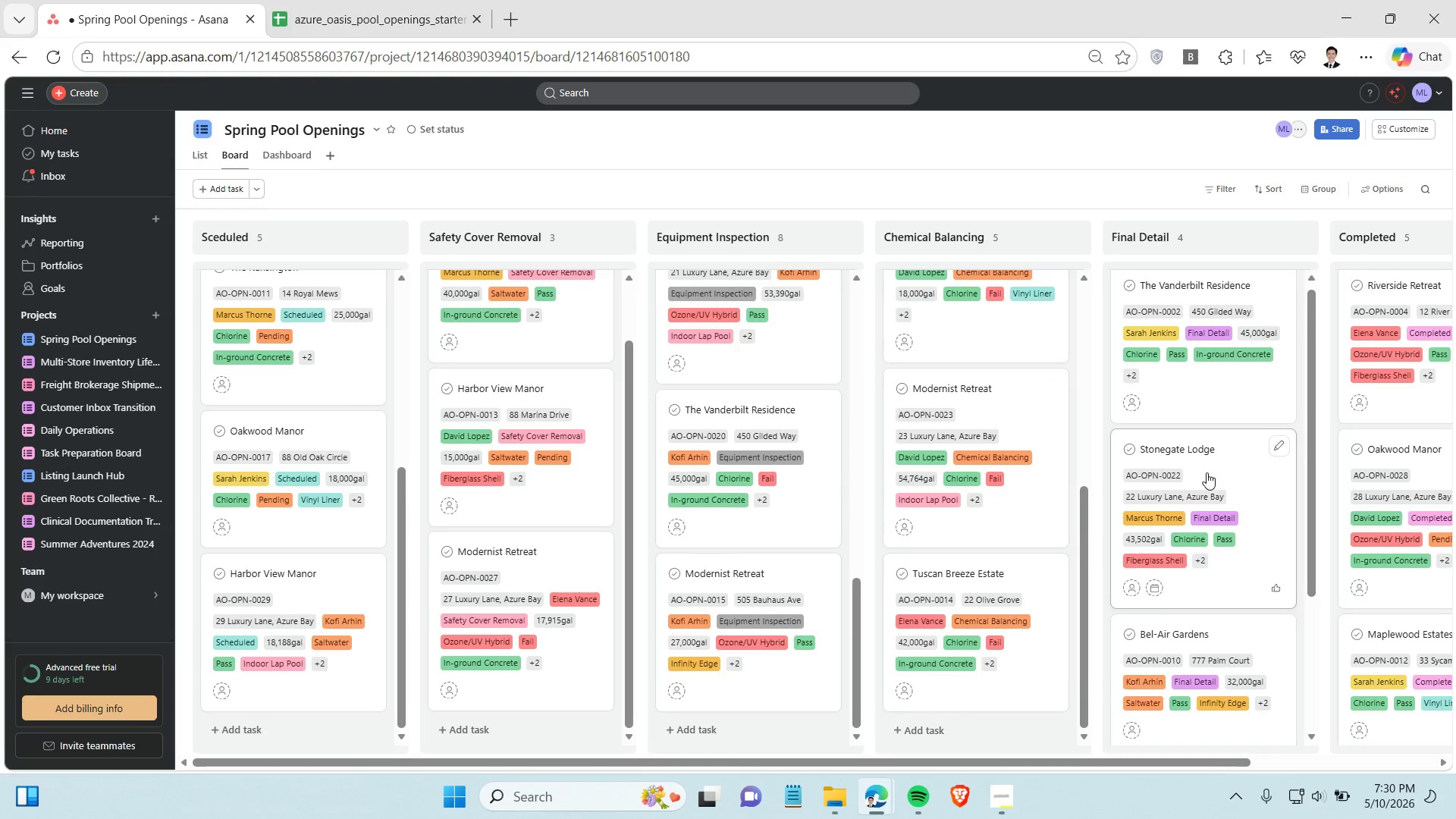 
scroll: coordinate [1207, 472], scroll_direction: up, amount: 4.0
 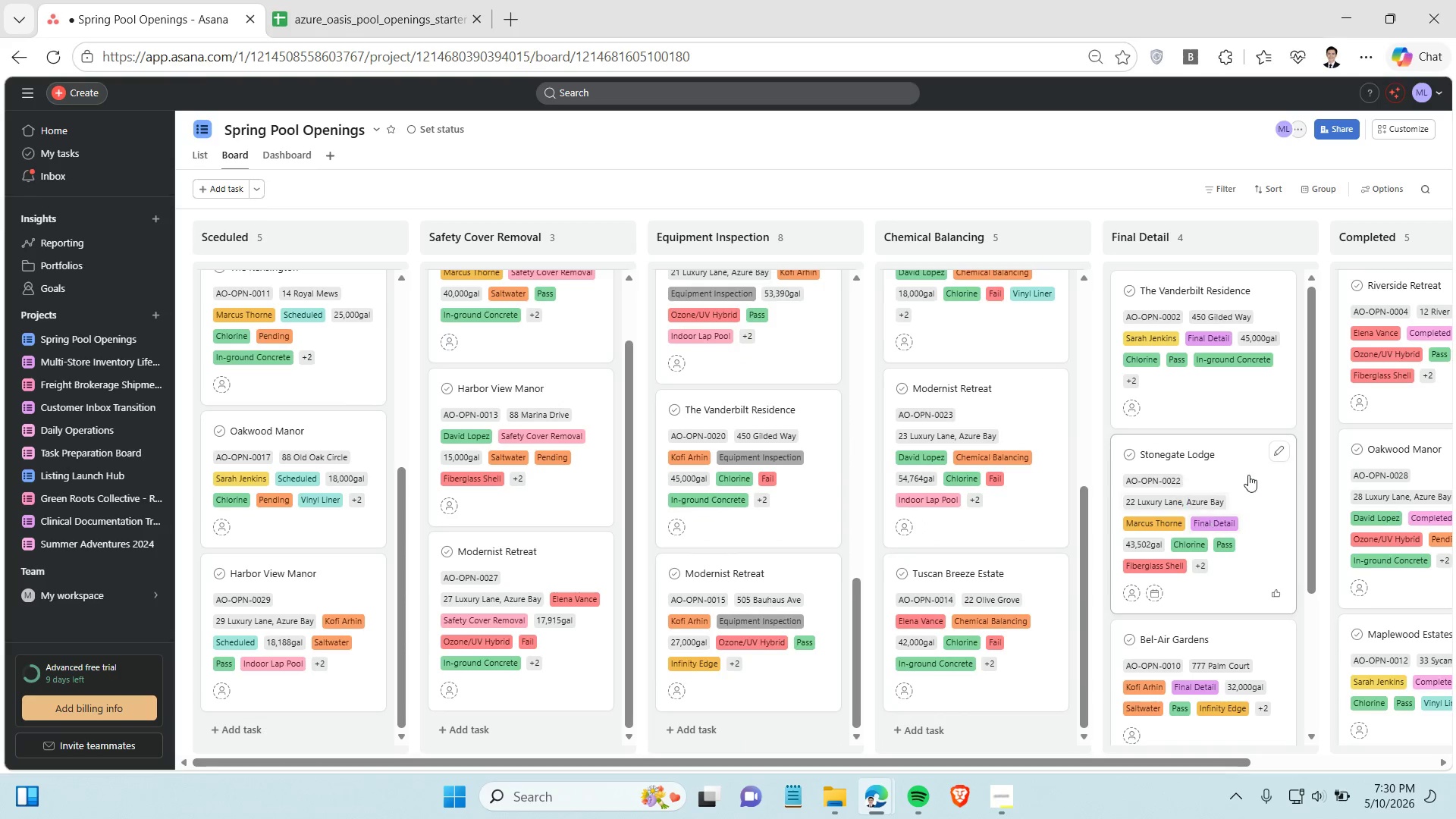 
scroll: coordinate [1266, 447], scroll_direction: down, amount: 5.0
 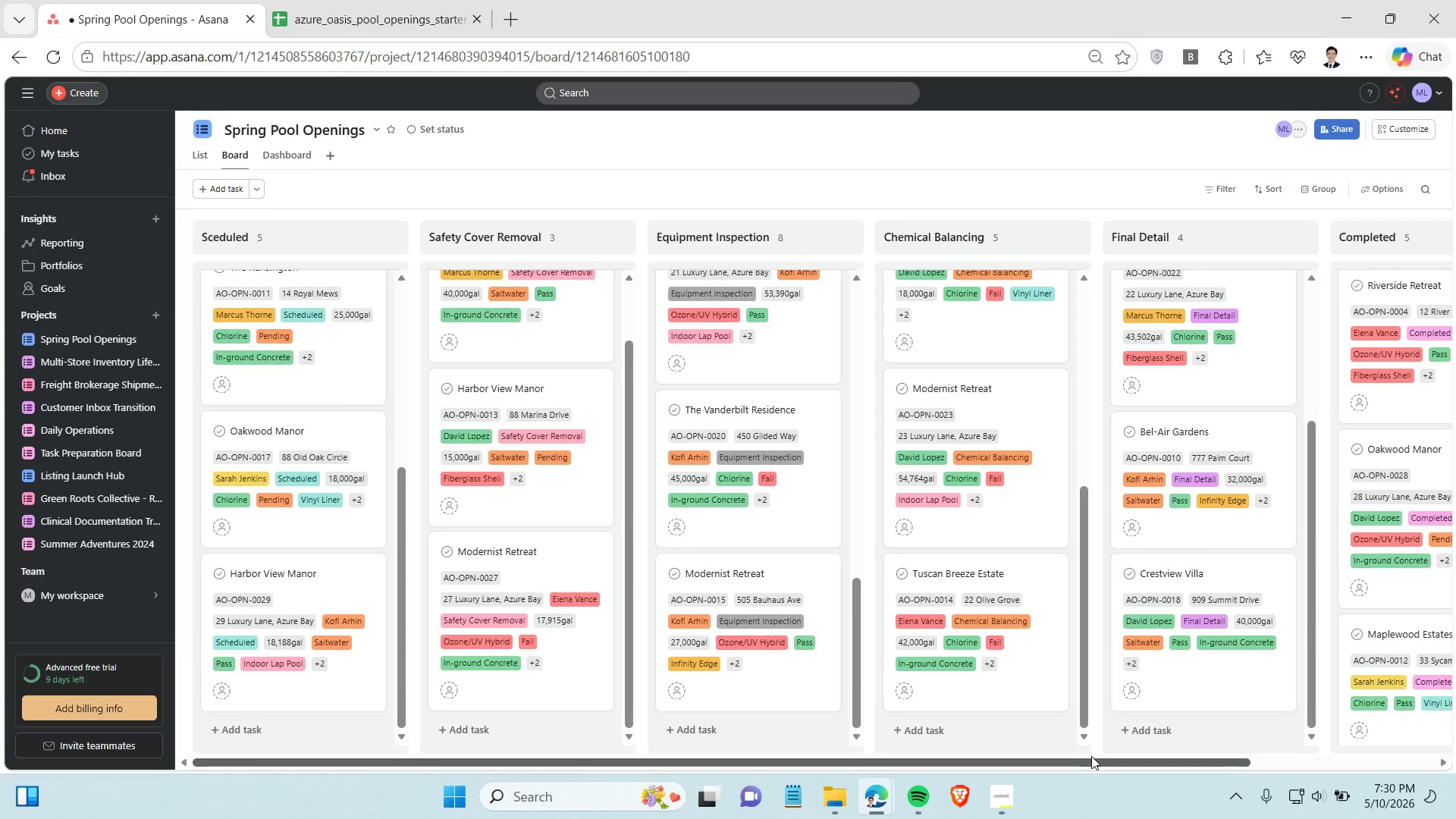 
left_click_drag(start_coordinate=[1091, 758], to_coordinate=[1364, 749])
 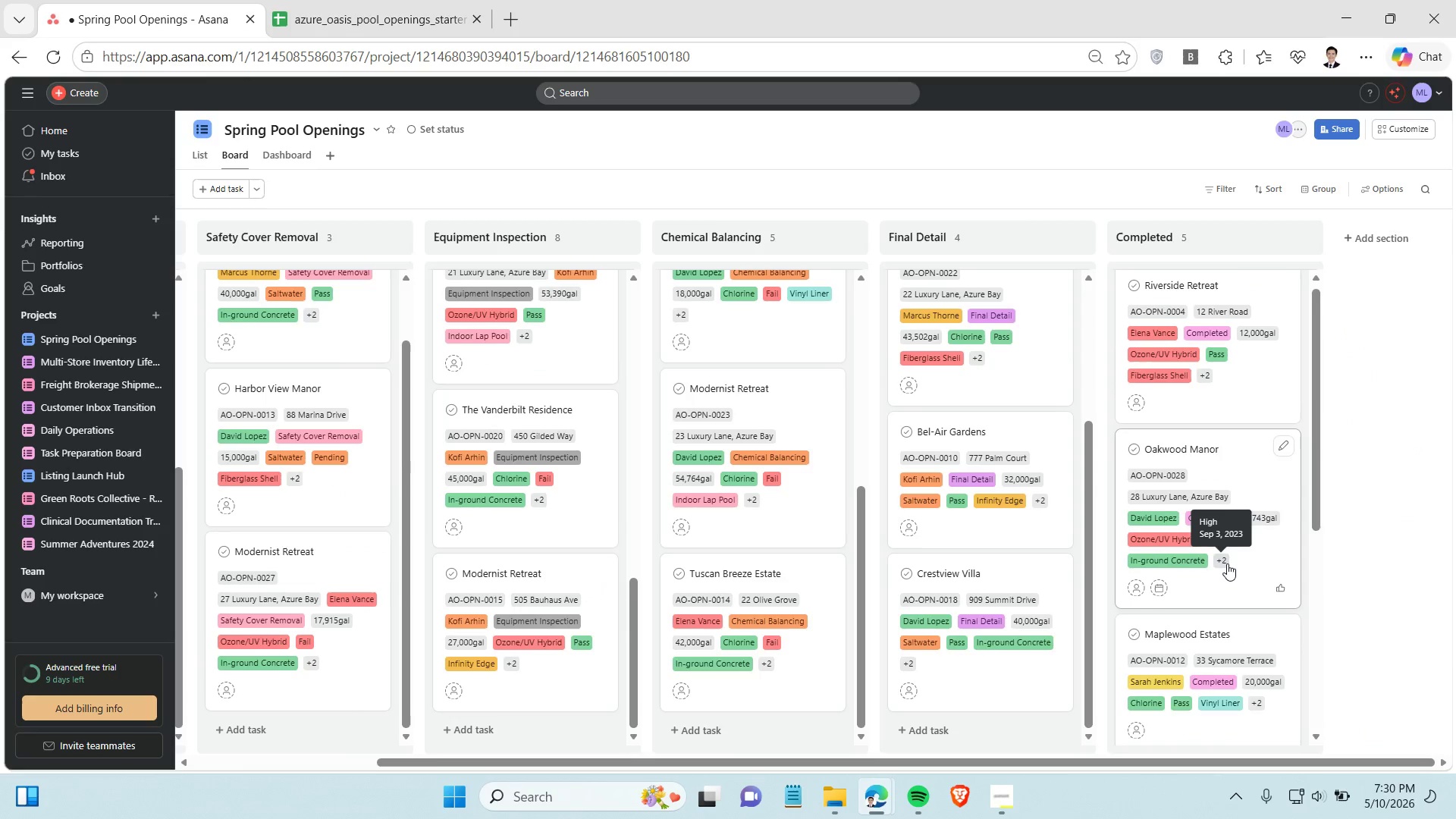 
scroll: coordinate [1227, 563], scroll_direction: up, amount: 5.0
 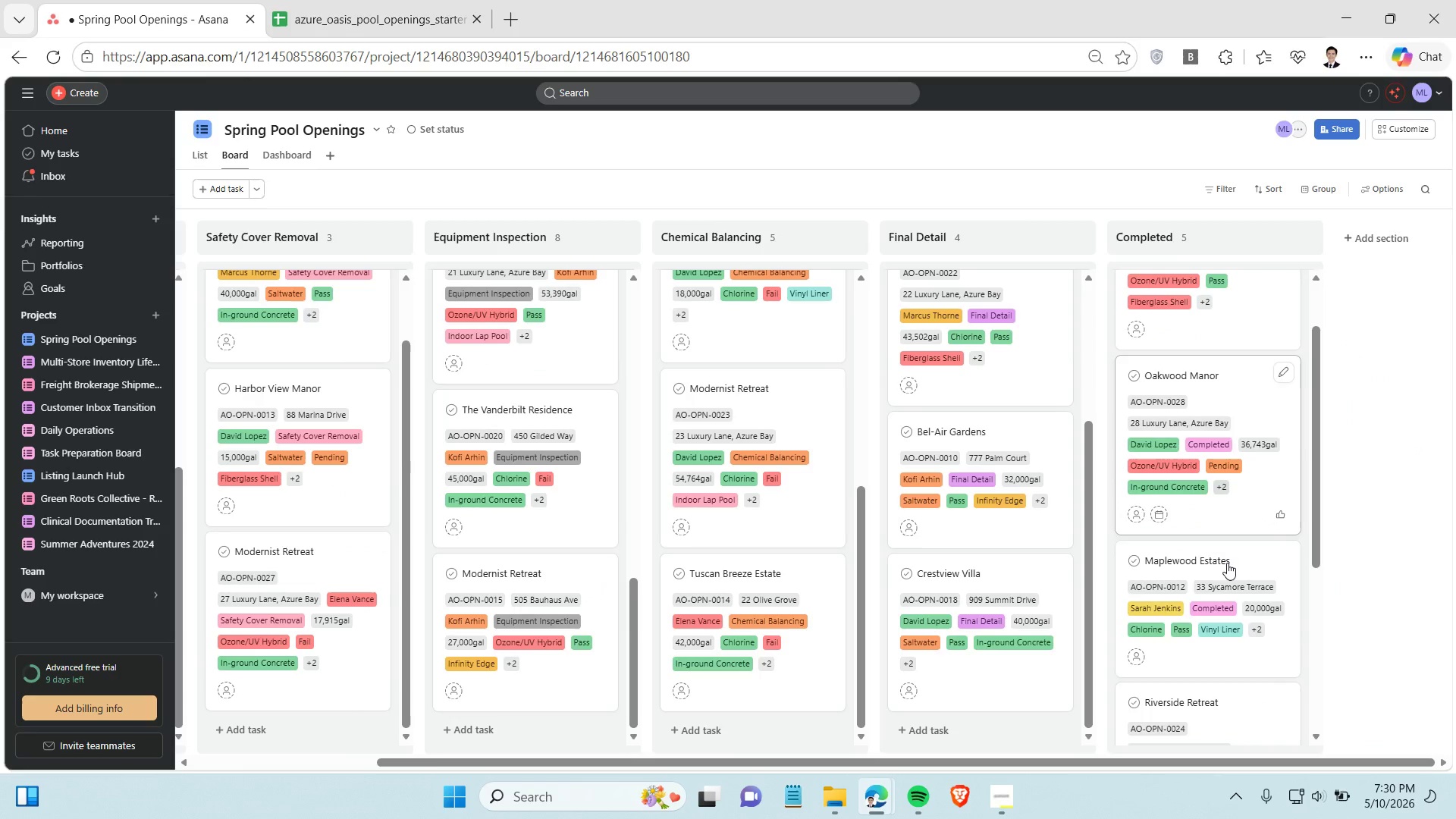 
scroll: coordinate [1225, 570], scroll_direction: down, amount: 1.0
 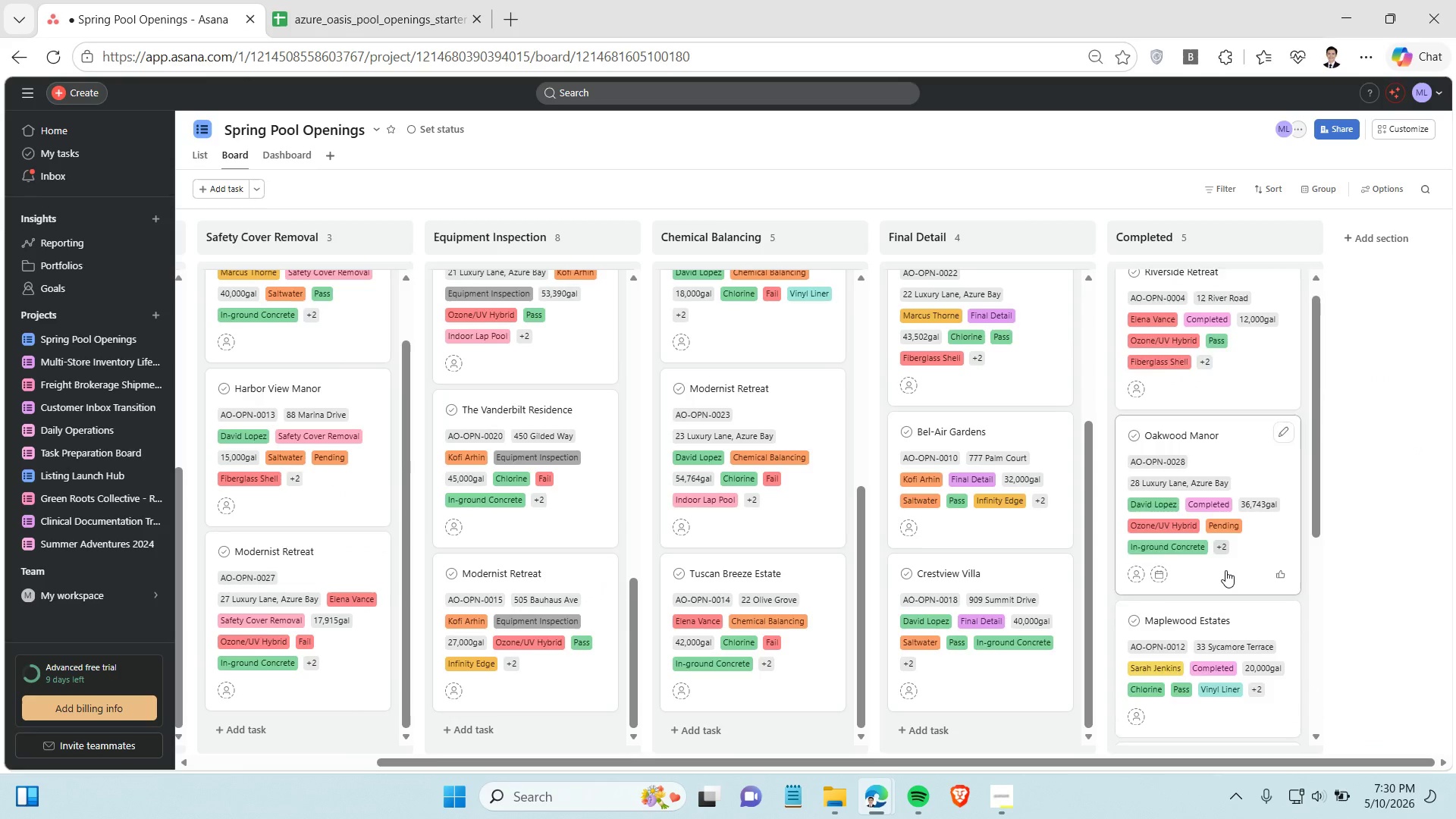 
scroll: coordinate [1225, 570], scroll_direction: up, amount: 7.0
 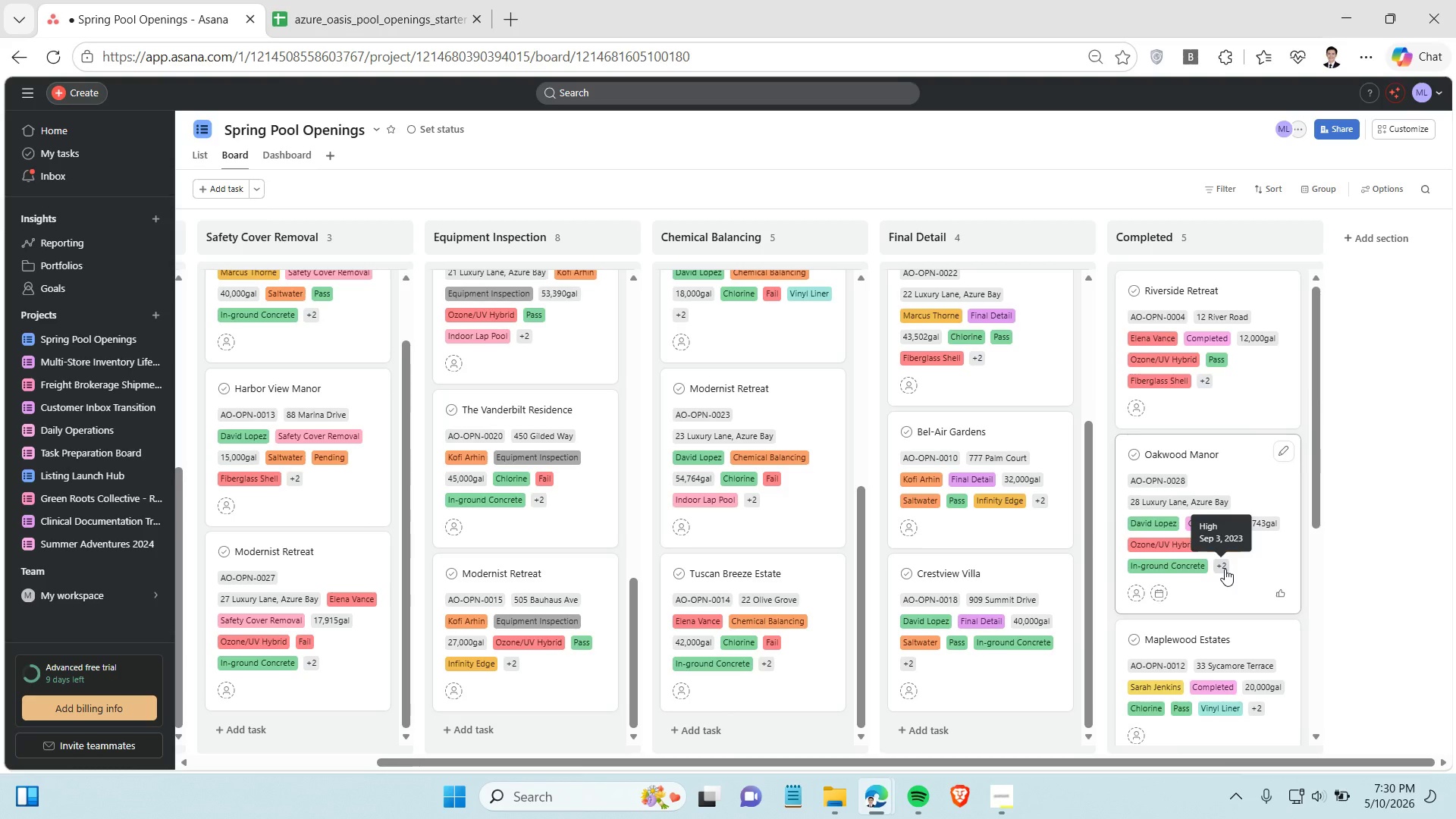 
scroll: coordinate [1225, 569], scroll_direction: down, amount: 5.0
 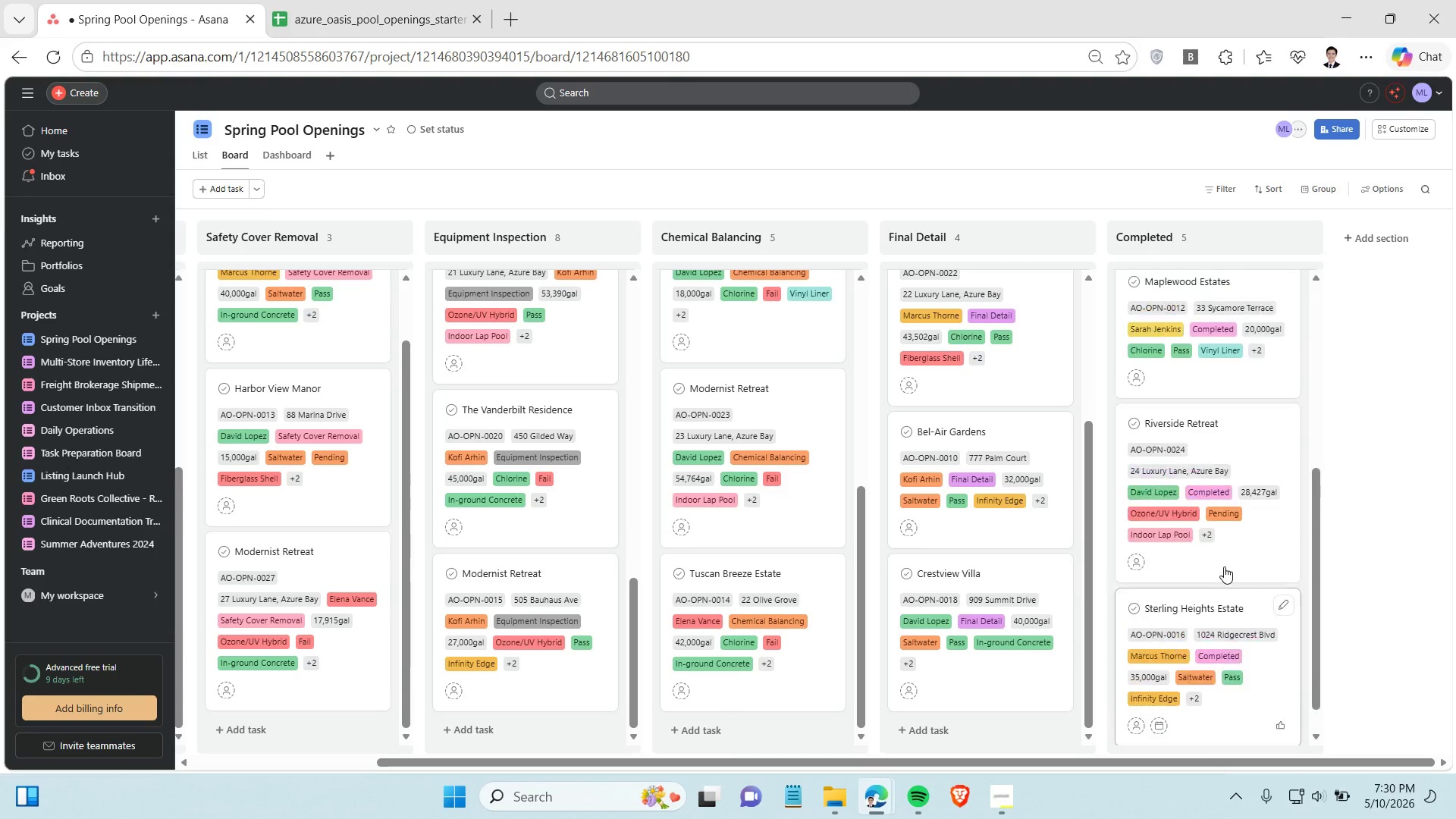 
scroll: coordinate [1222, 565], scroll_direction: up, amount: 9.0
 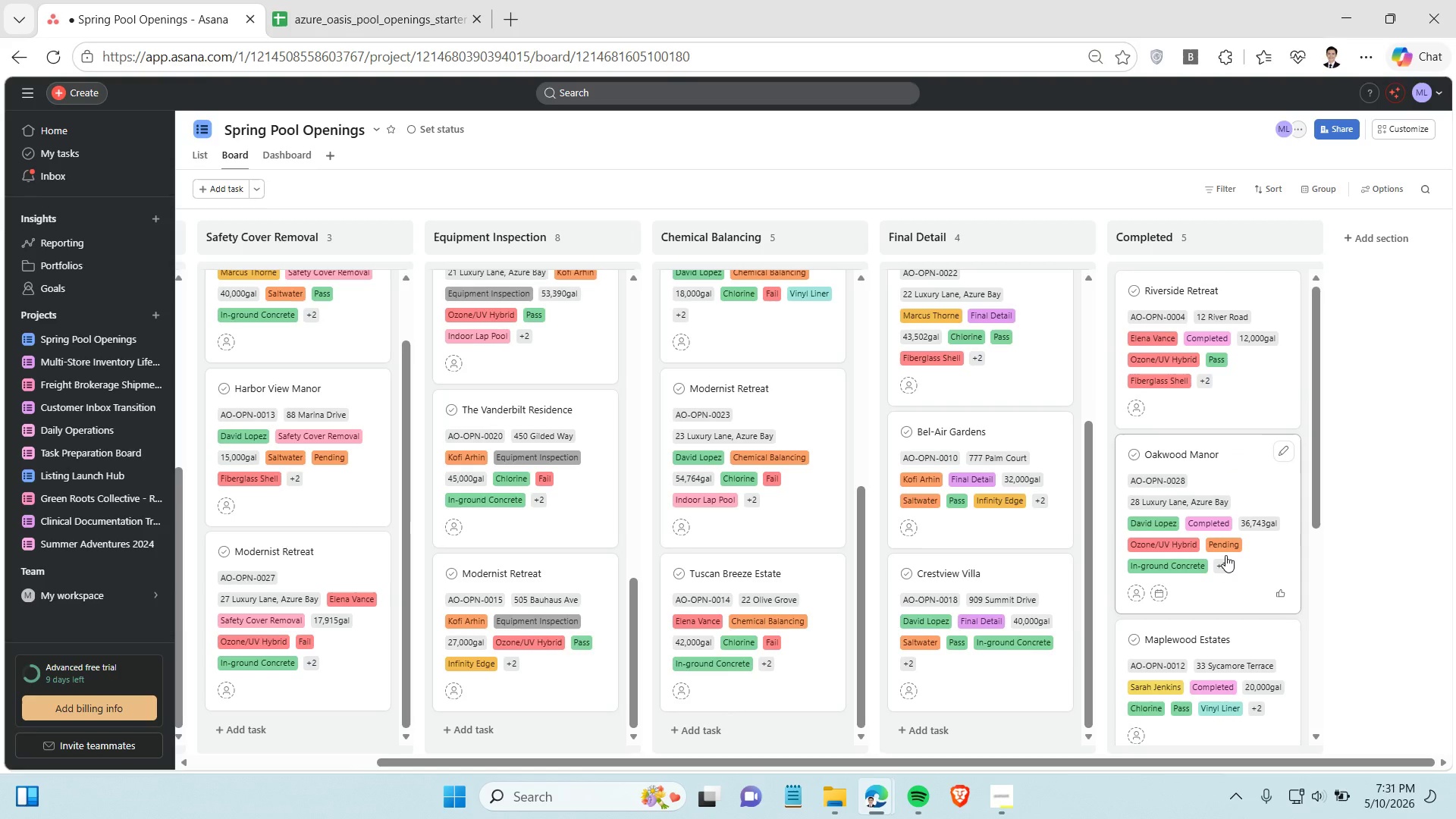 
wait(6.18)
 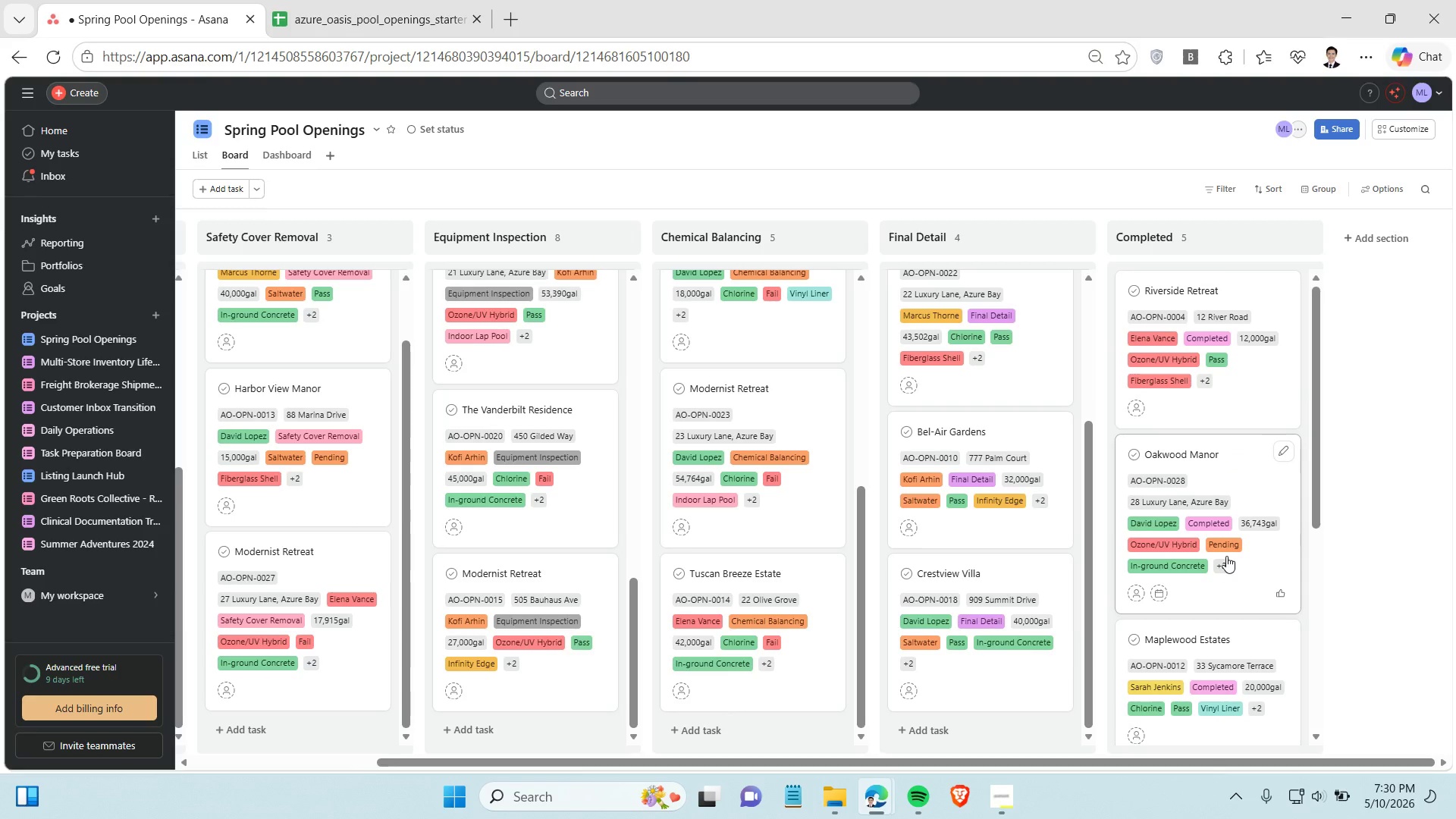 
scroll: coordinate [326, 466], scroll_direction: up, amount: 31.0
 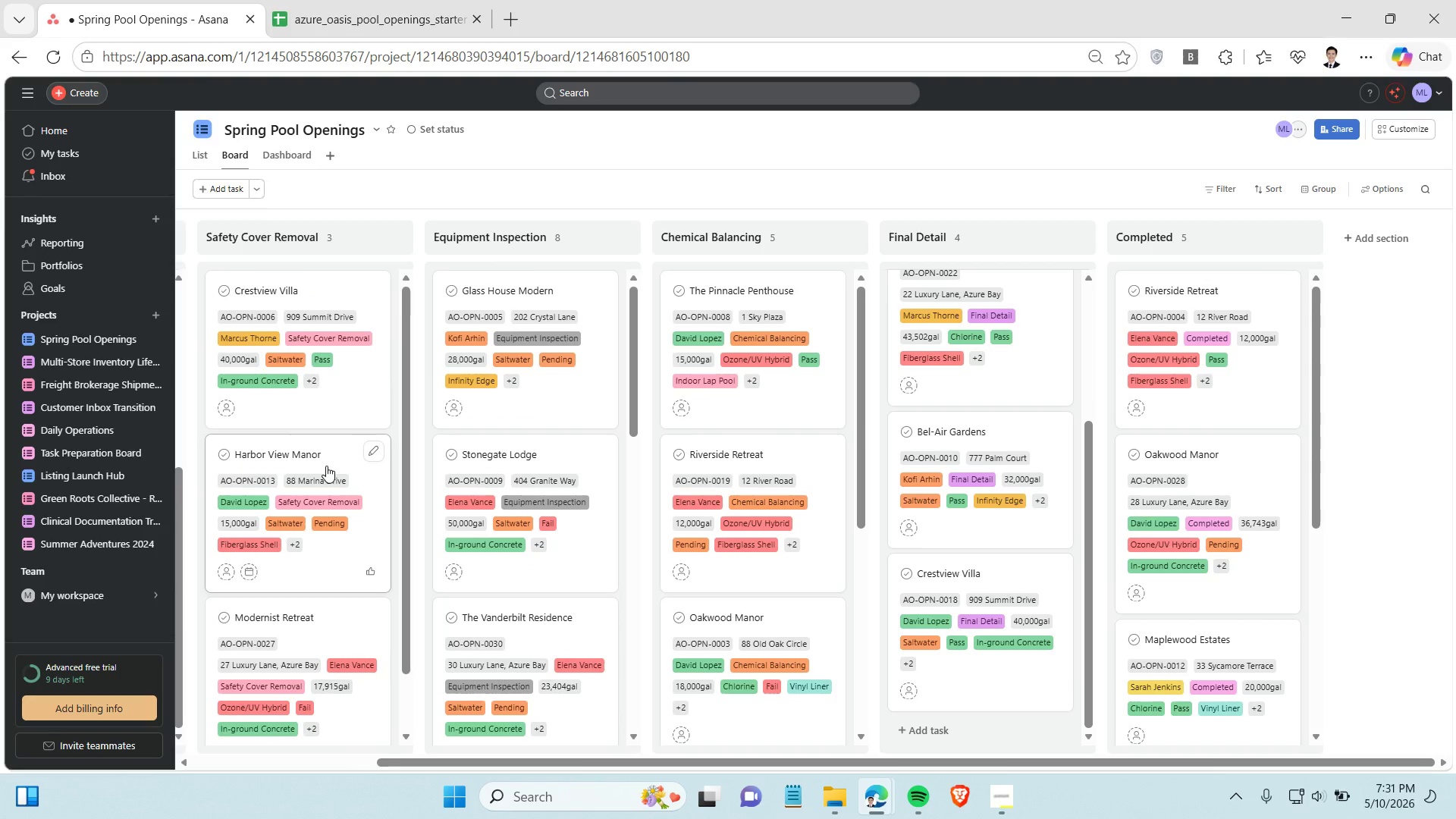 
wait(8.31)
 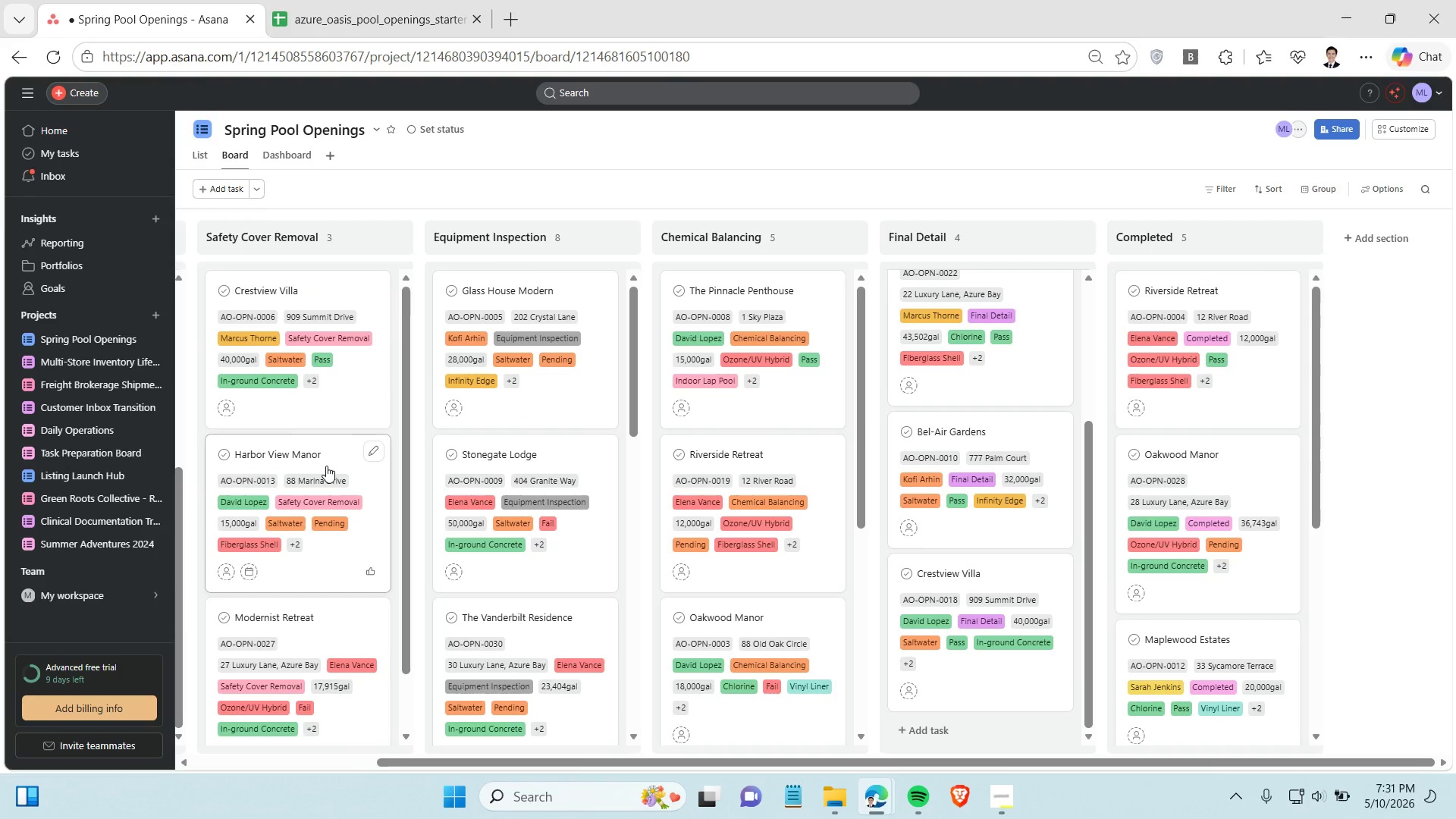 
mouse_move([535, 526])
 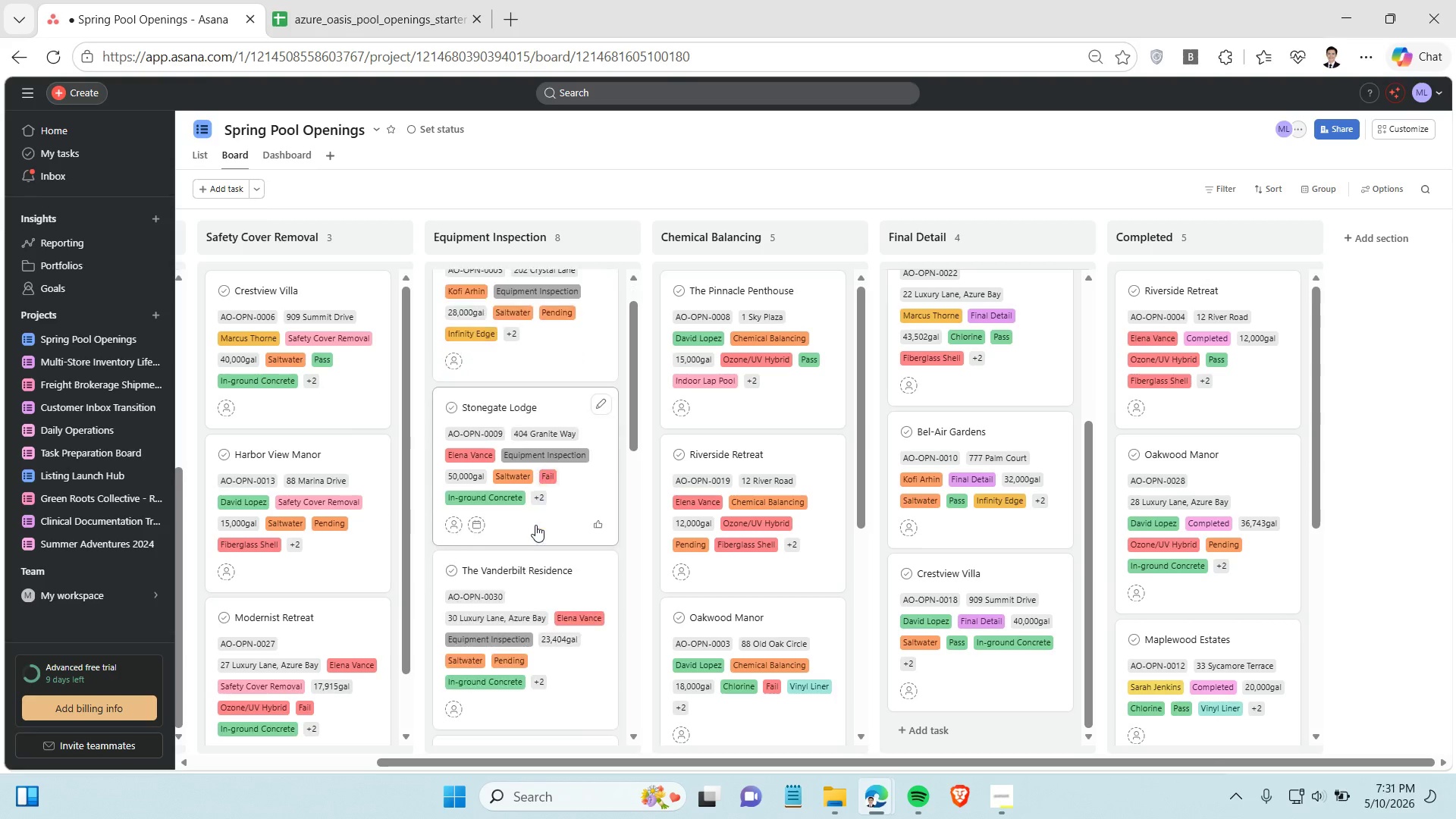 
scroll: coordinate [535, 523], scroll_direction: down, amount: 6.0
 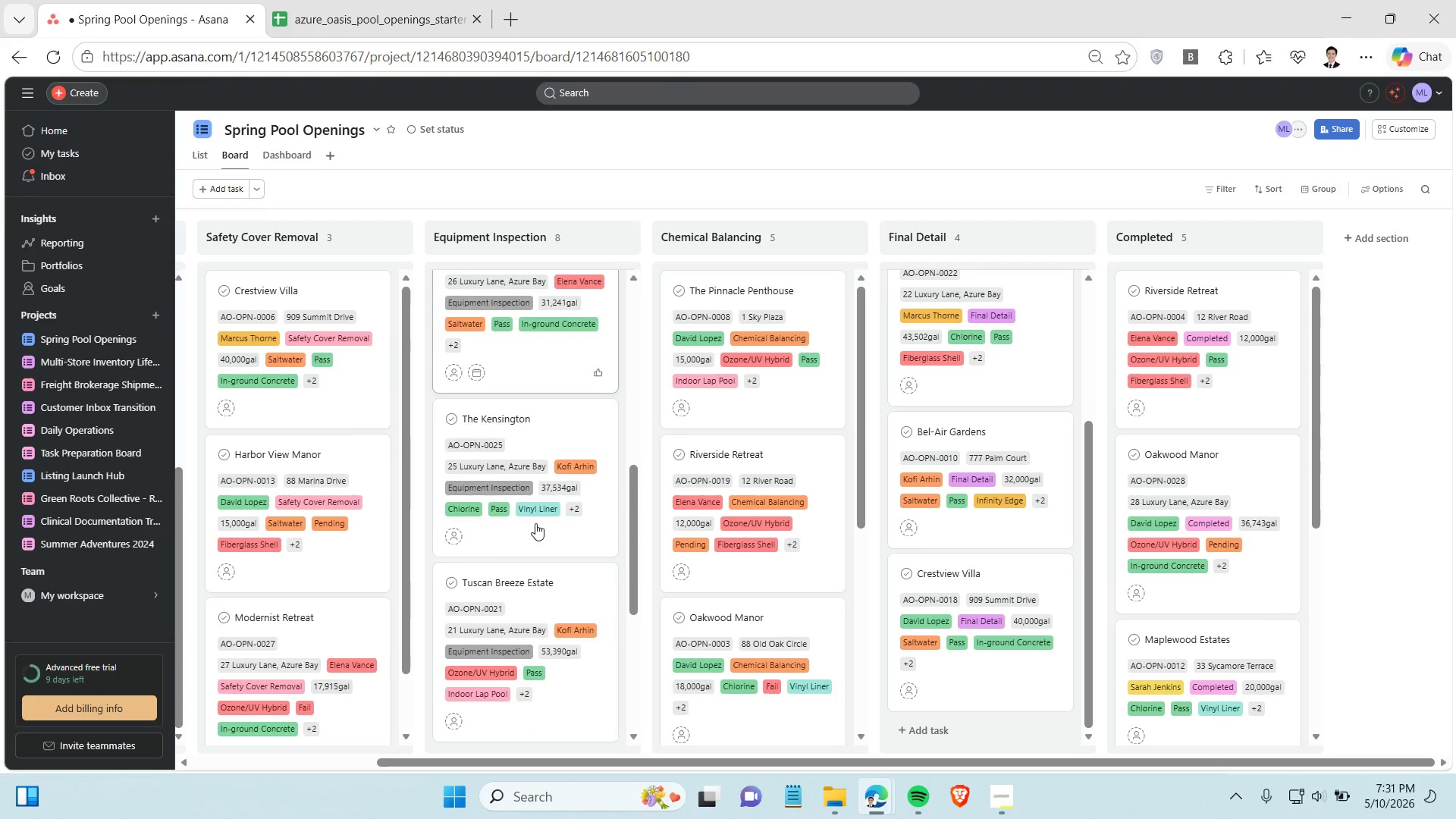 
scroll: coordinate [500, 530], scroll_direction: up, amount: 24.0
 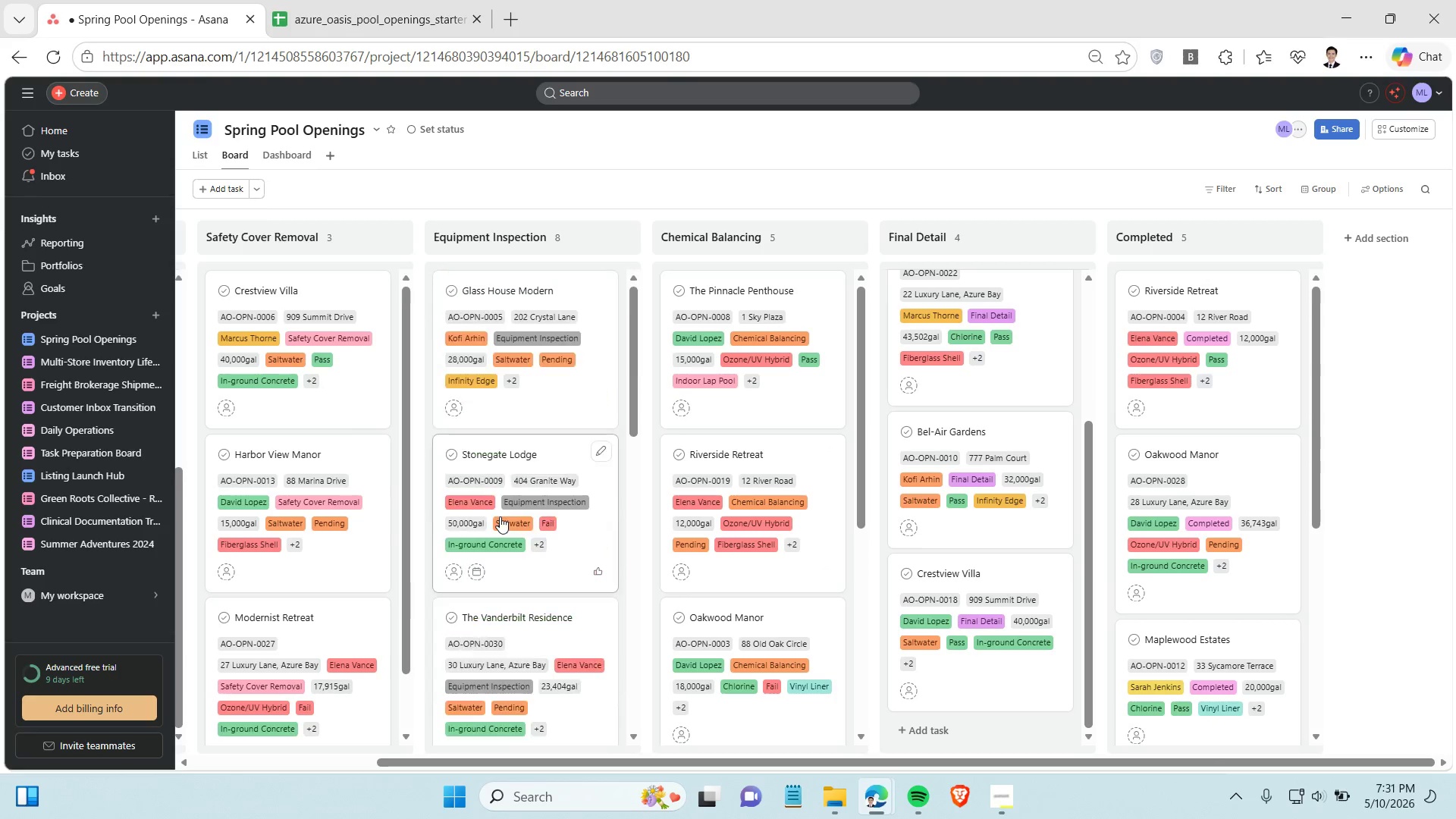 
mouse_move([486, 529])
 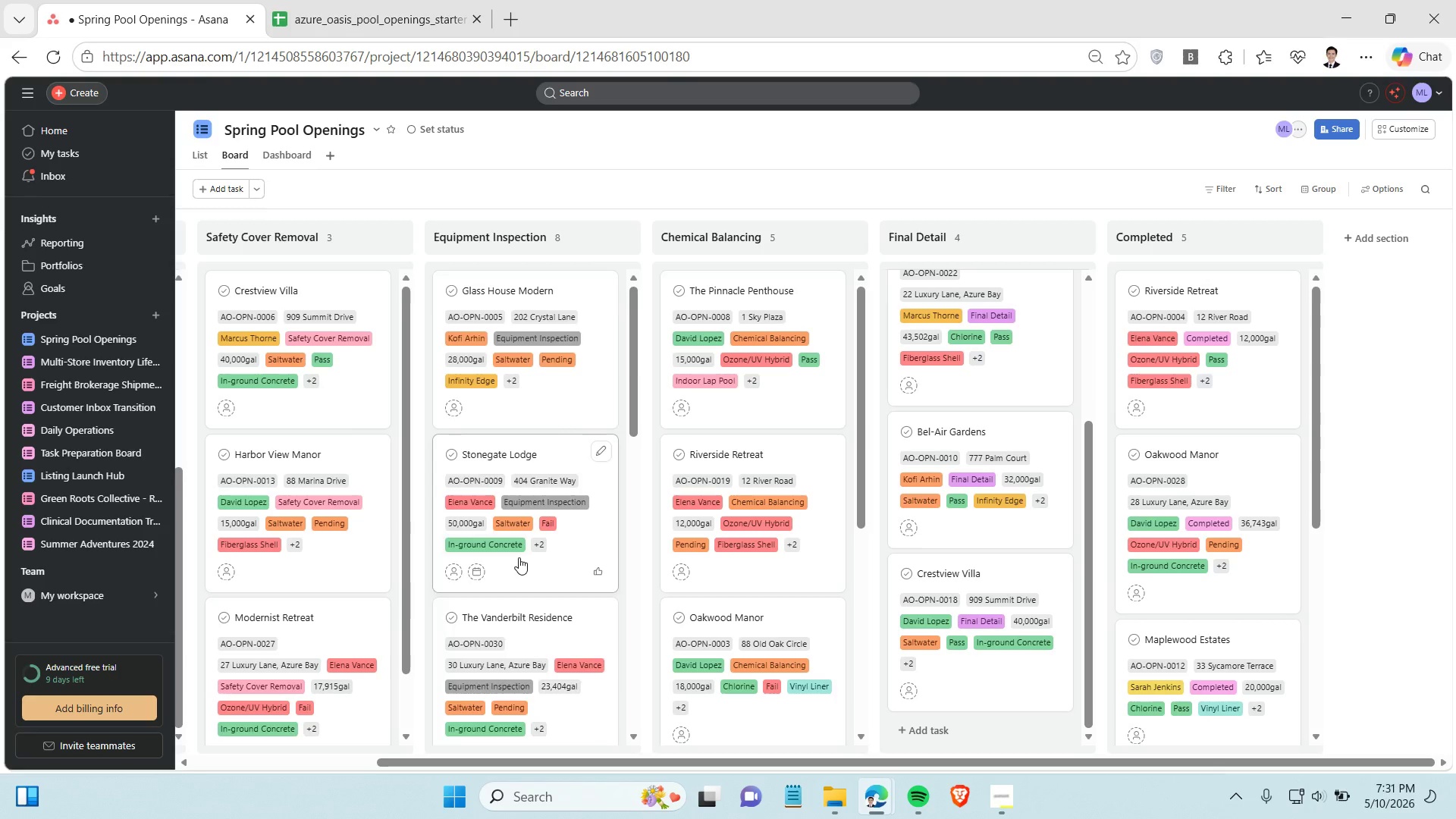 
scroll: coordinate [312, 488], scroll_direction: up, amount: 6.0
 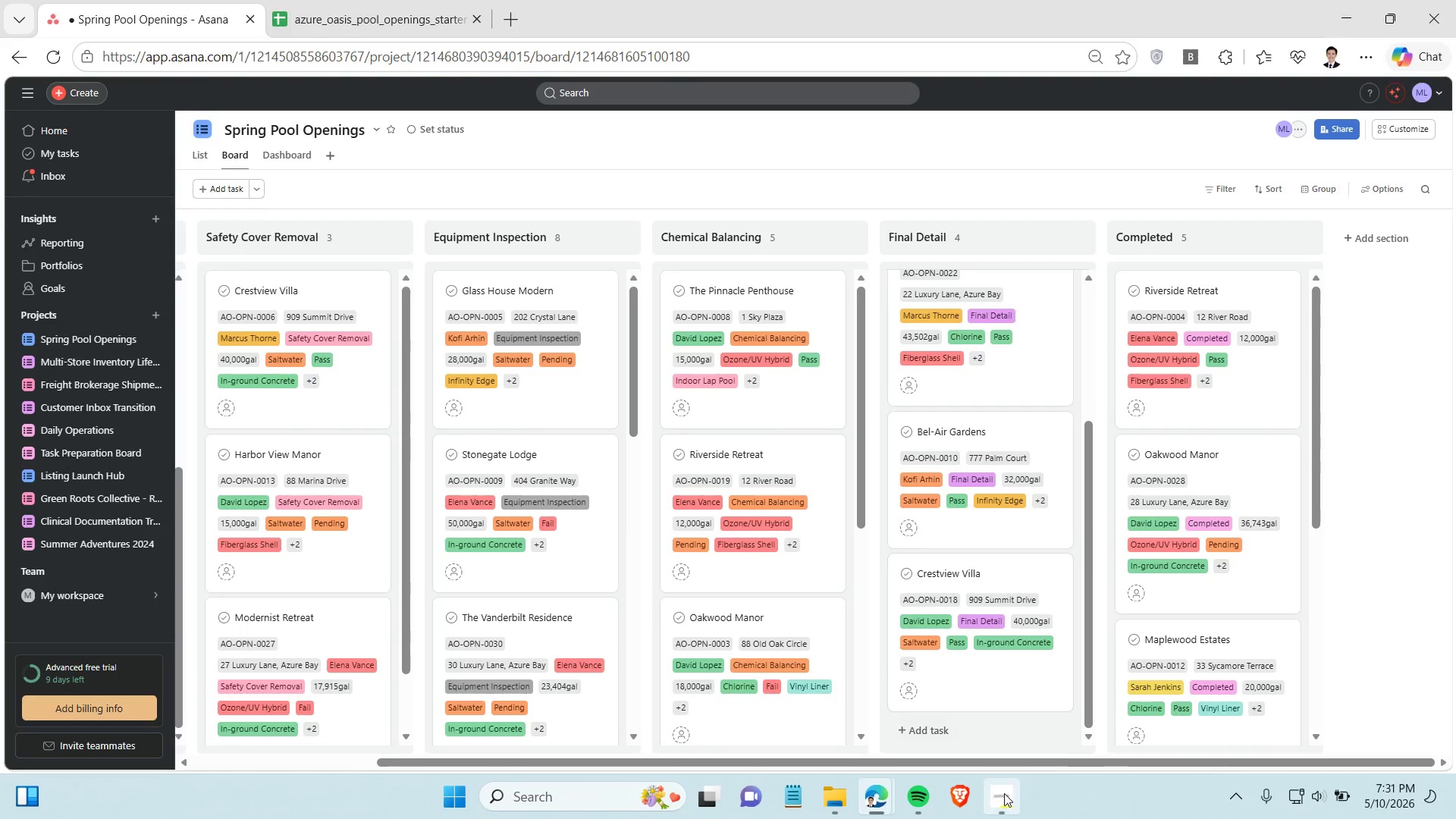 
left_click([1004, 793])